 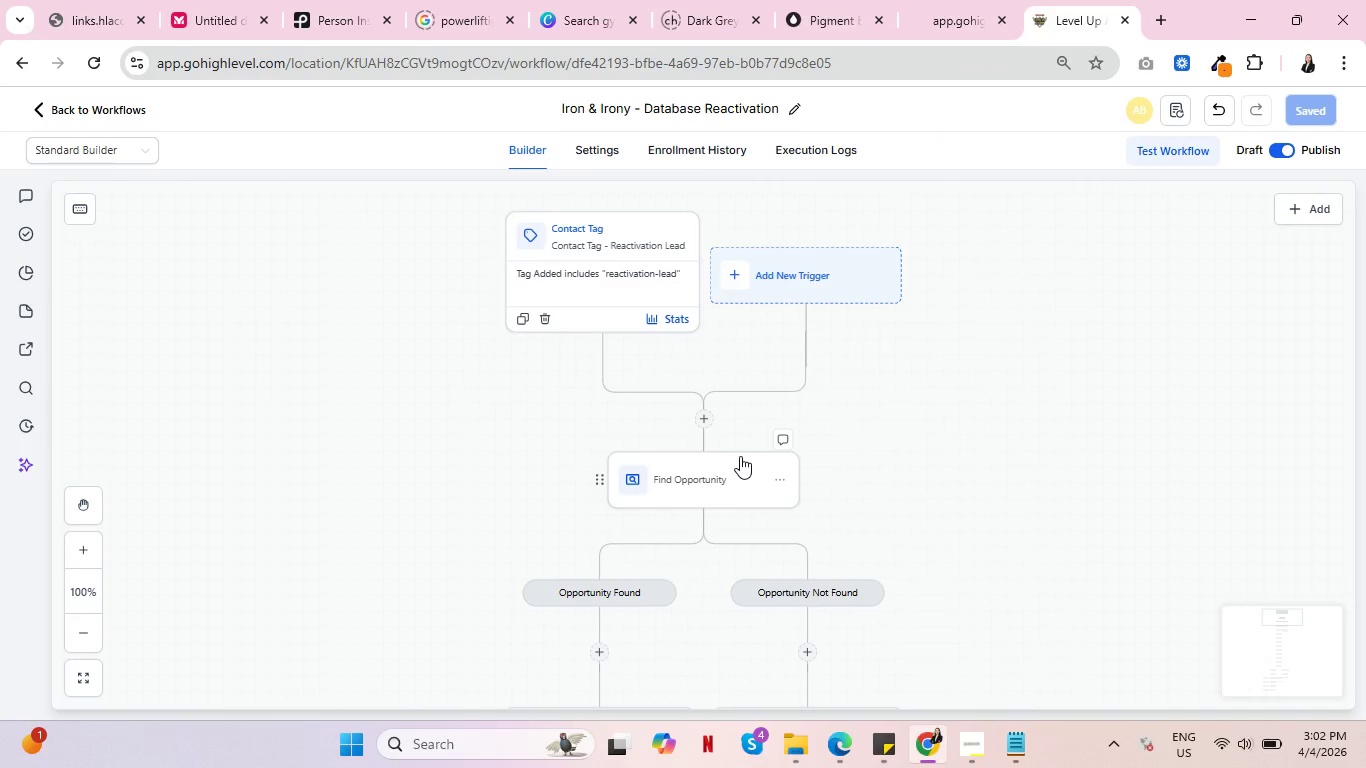 
scroll: coordinate [740, 456], scroll_direction: down, amount: 1.0
 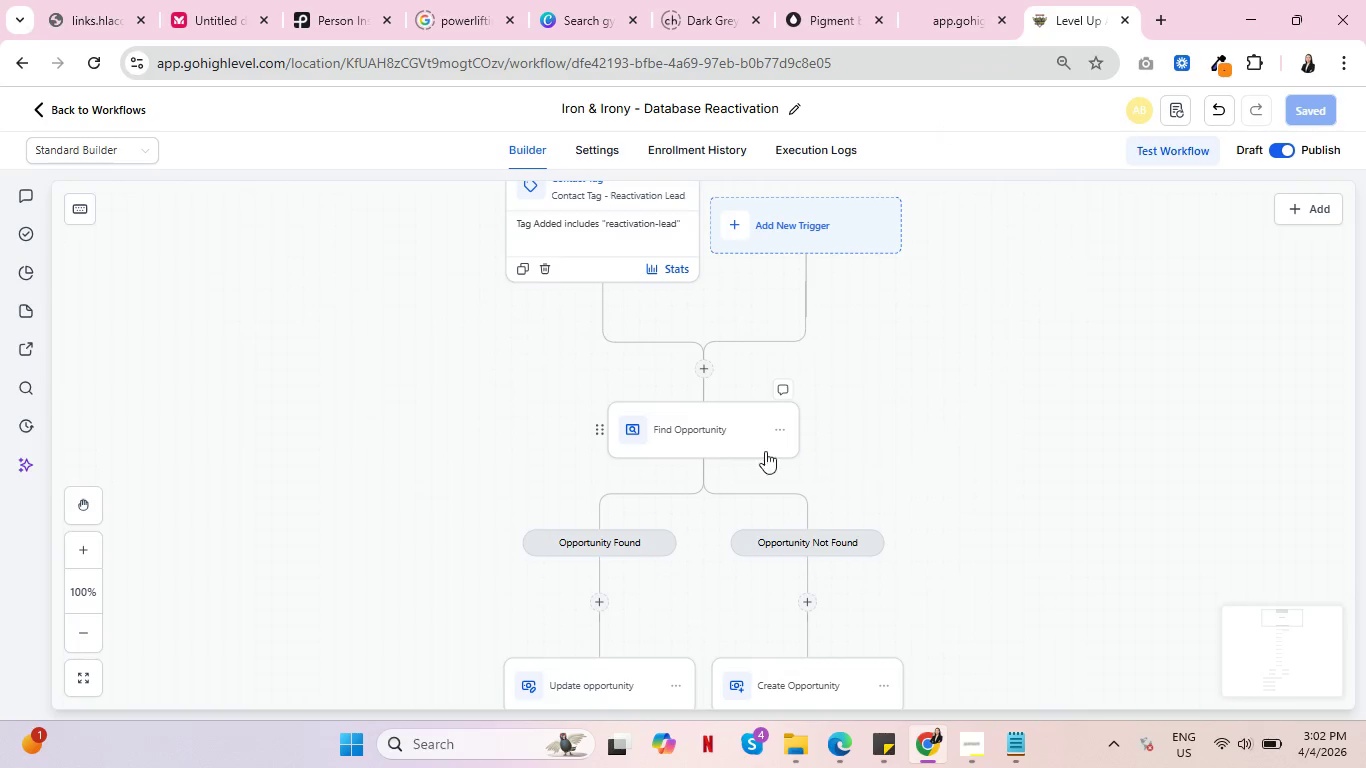 
scroll: coordinate [785, 447], scroll_direction: up, amount: 1.0
 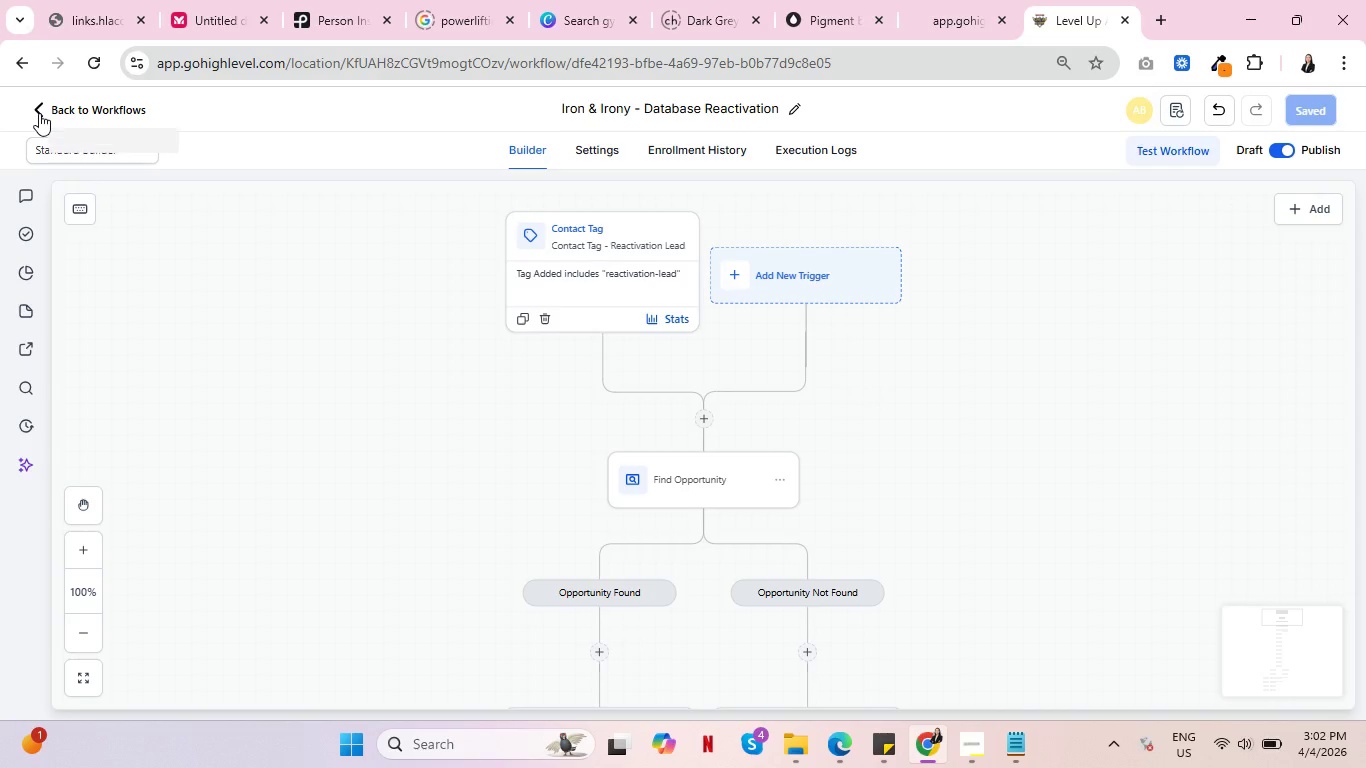 
wait(7.13)
 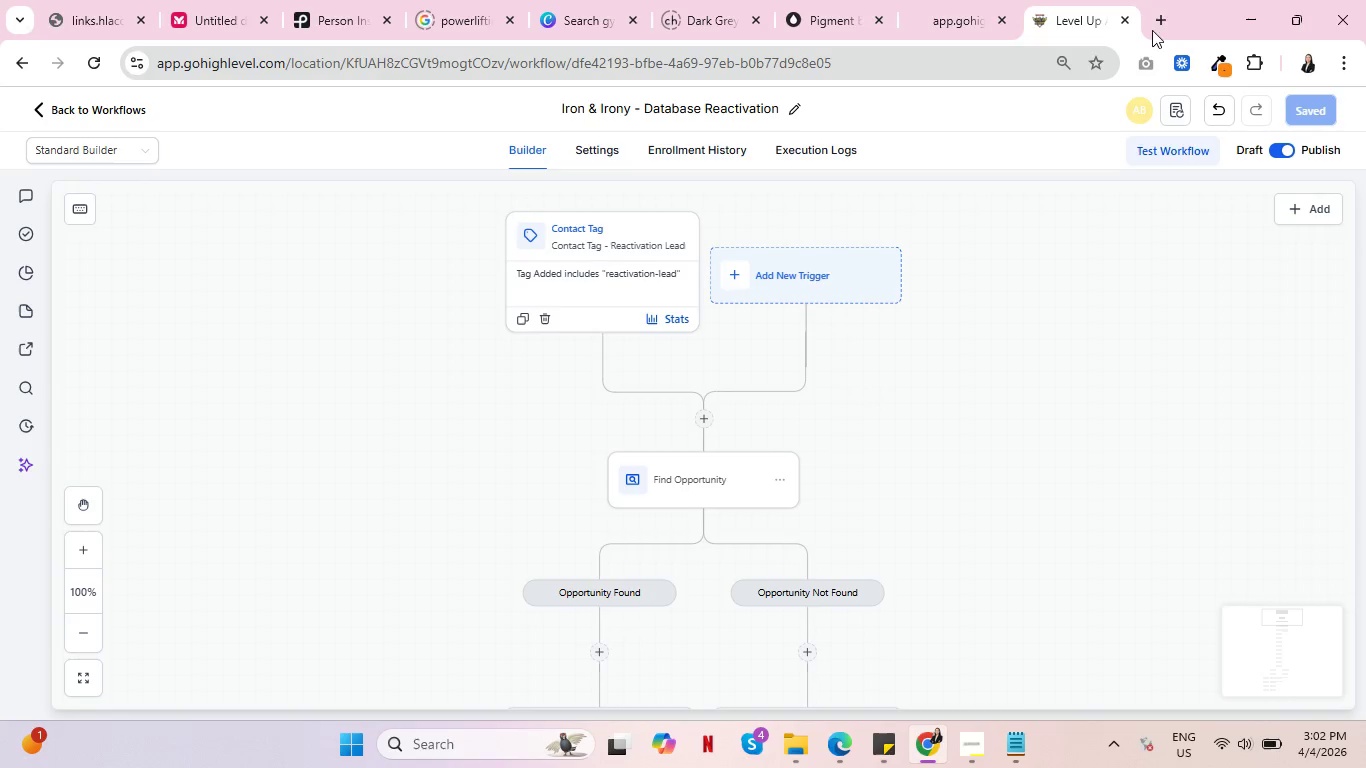 
left_click([39, 113])
 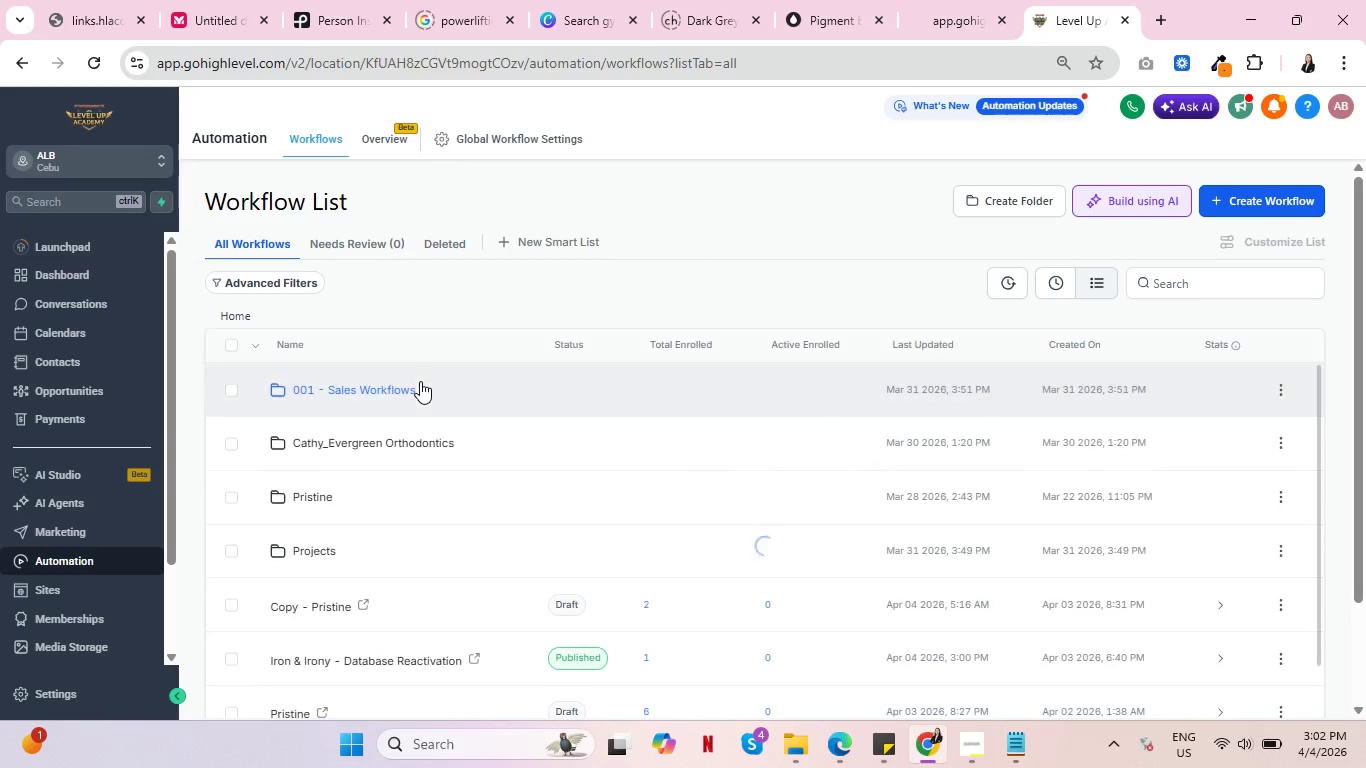 
wait(6.7)
 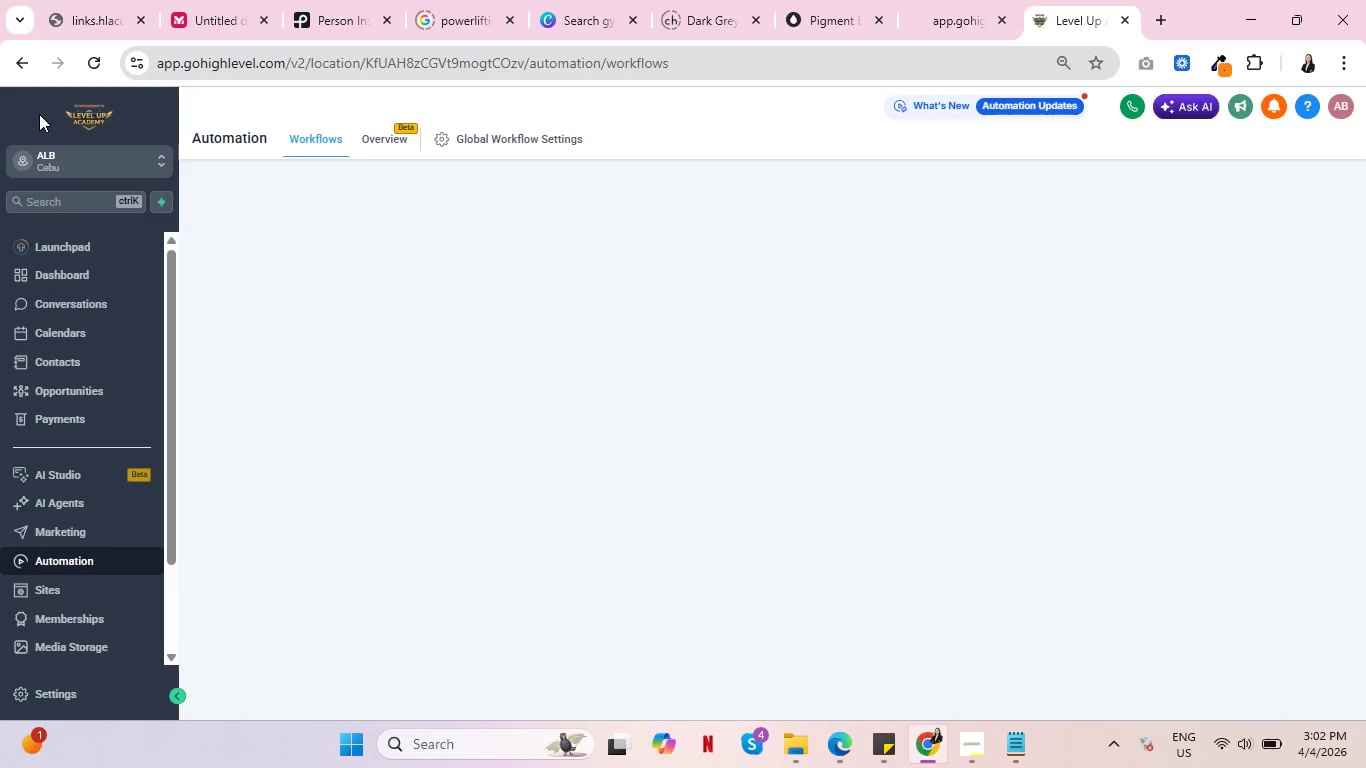 
scroll: coordinate [422, 392], scroll_direction: down, amount: 3.0
 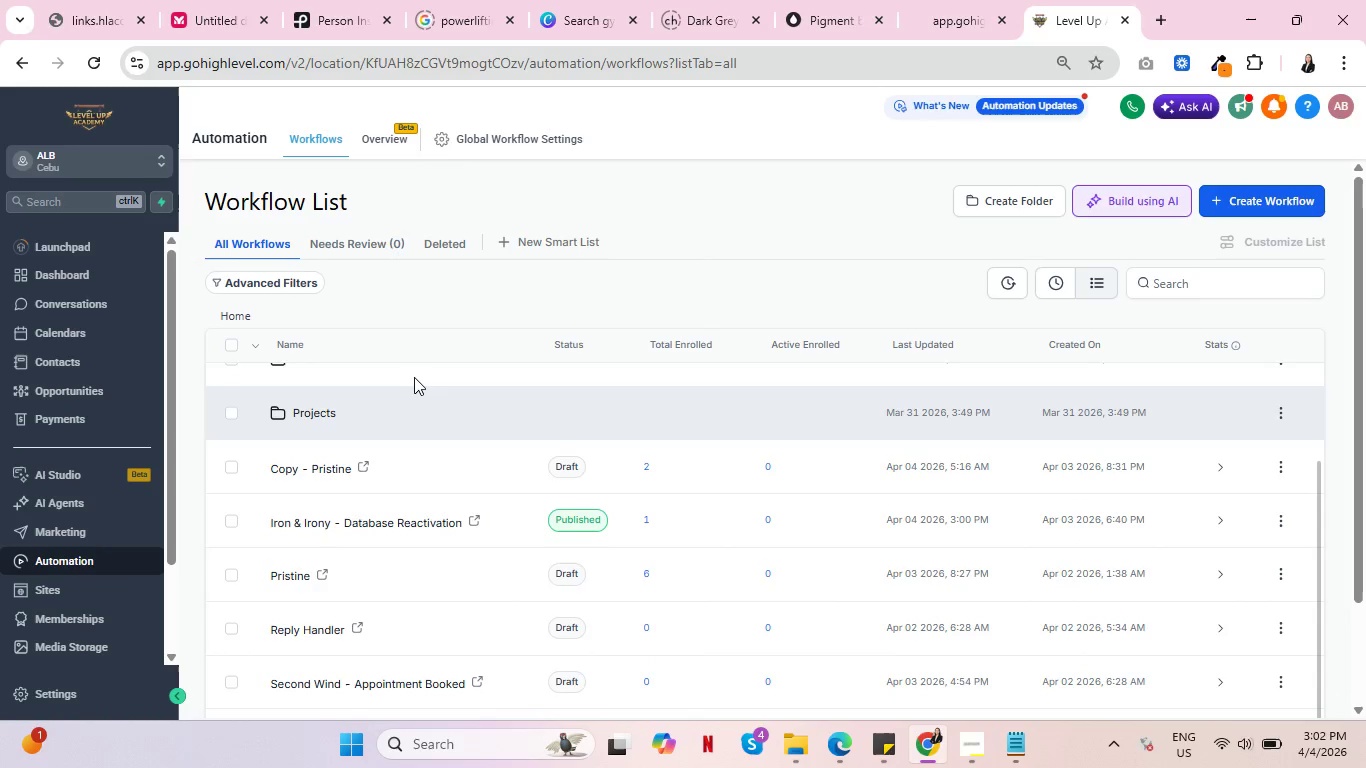 
key(Control+ControlLeft)
 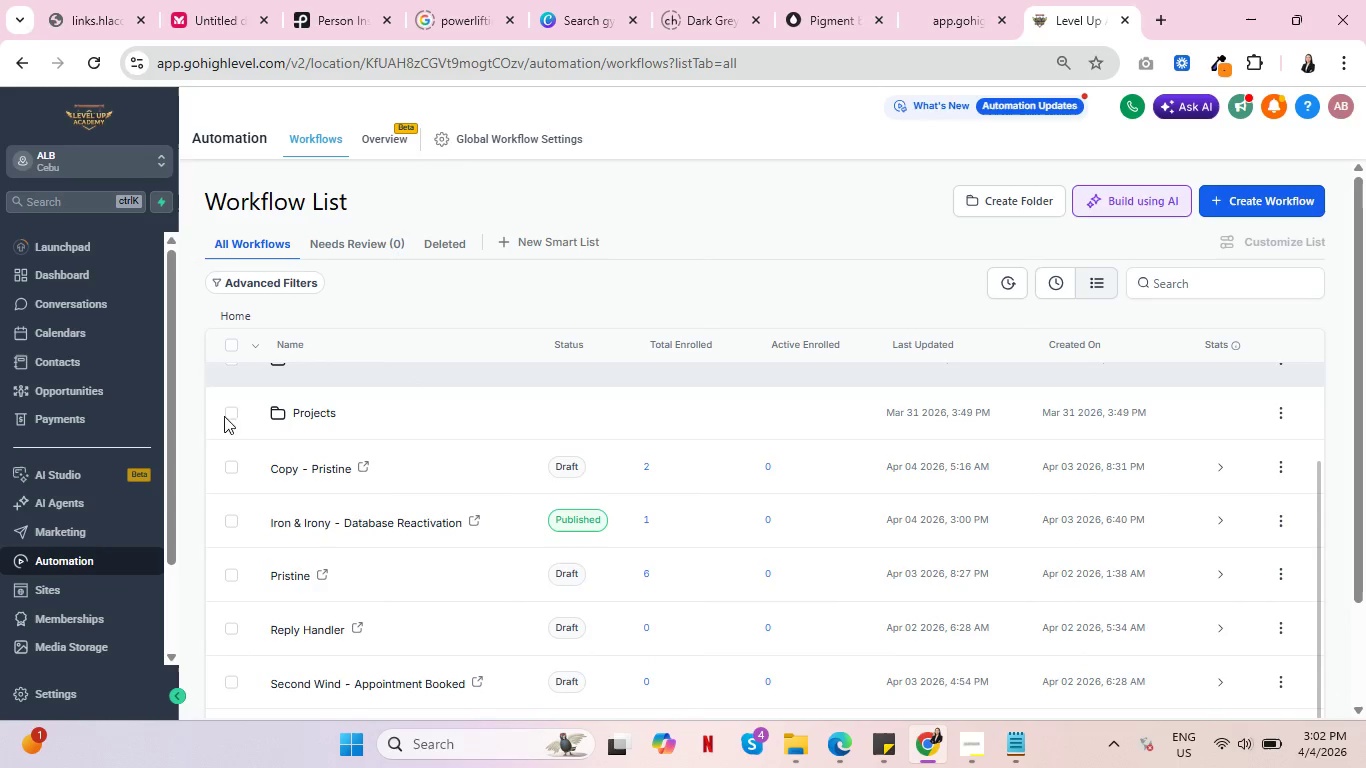 
key(Control+ControlLeft)
 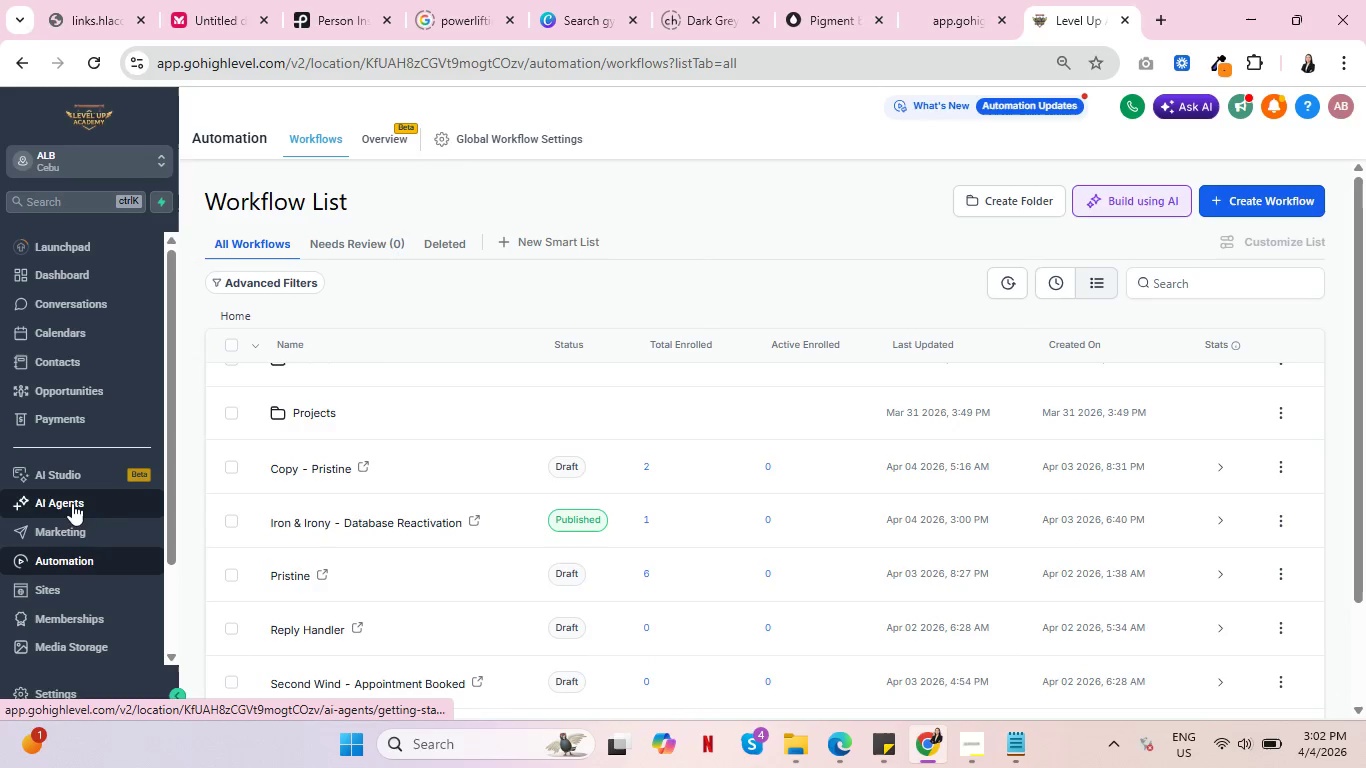 
left_click([72, 526])
 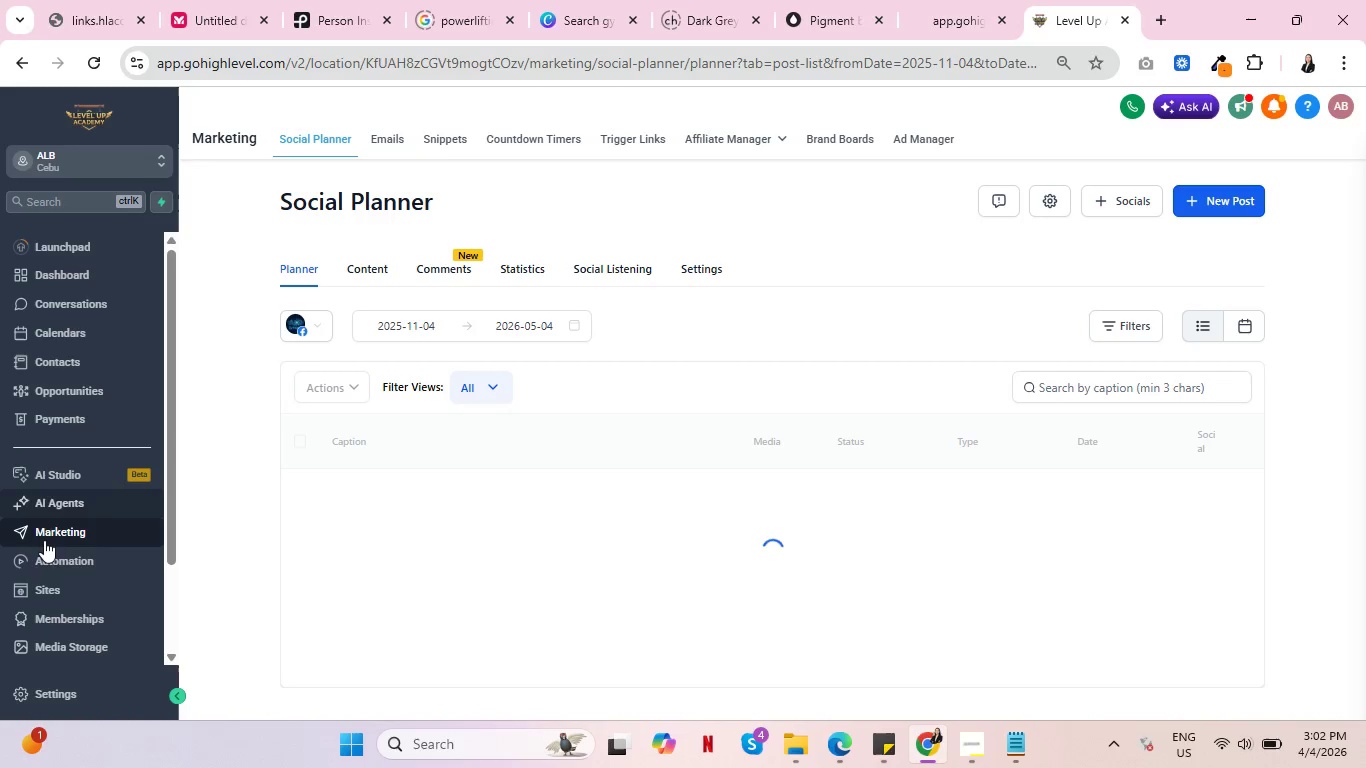 
left_click([65, 493])
 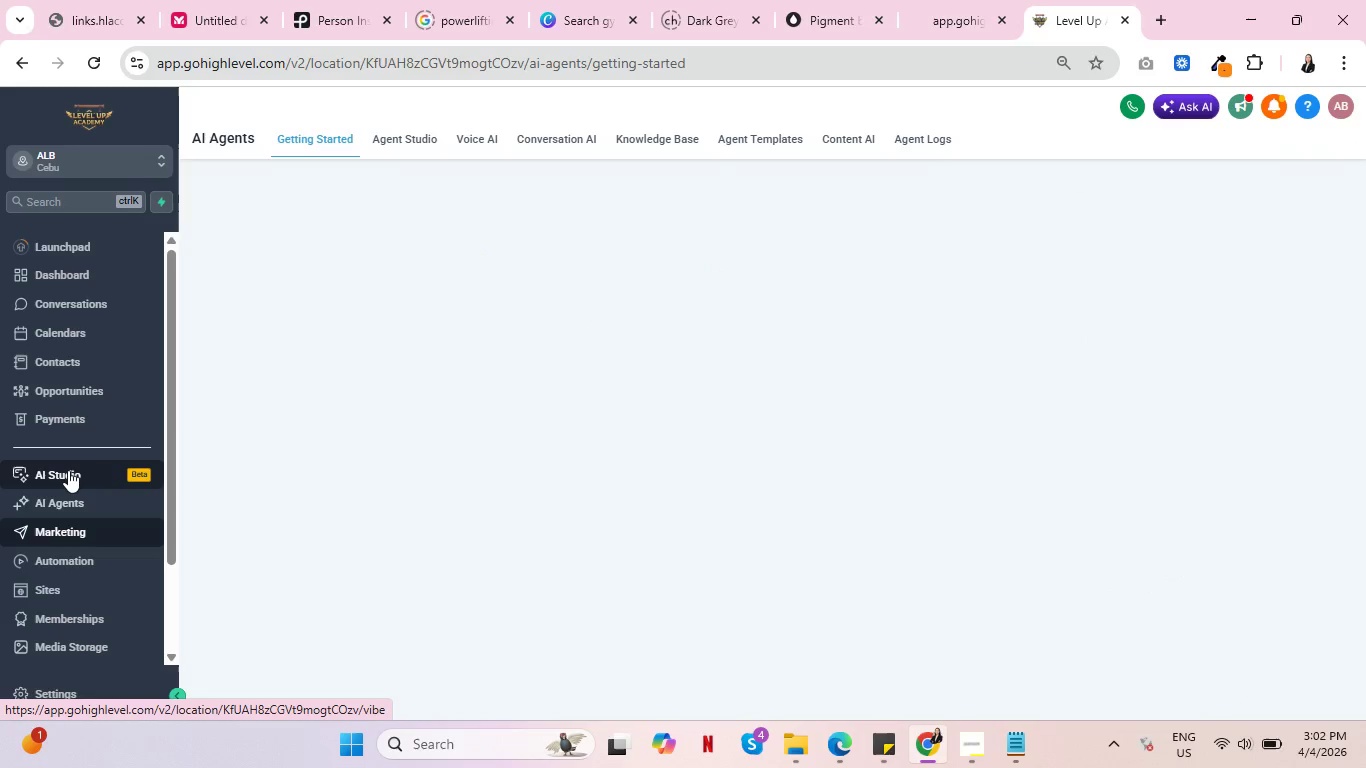 
left_click([68, 470])
 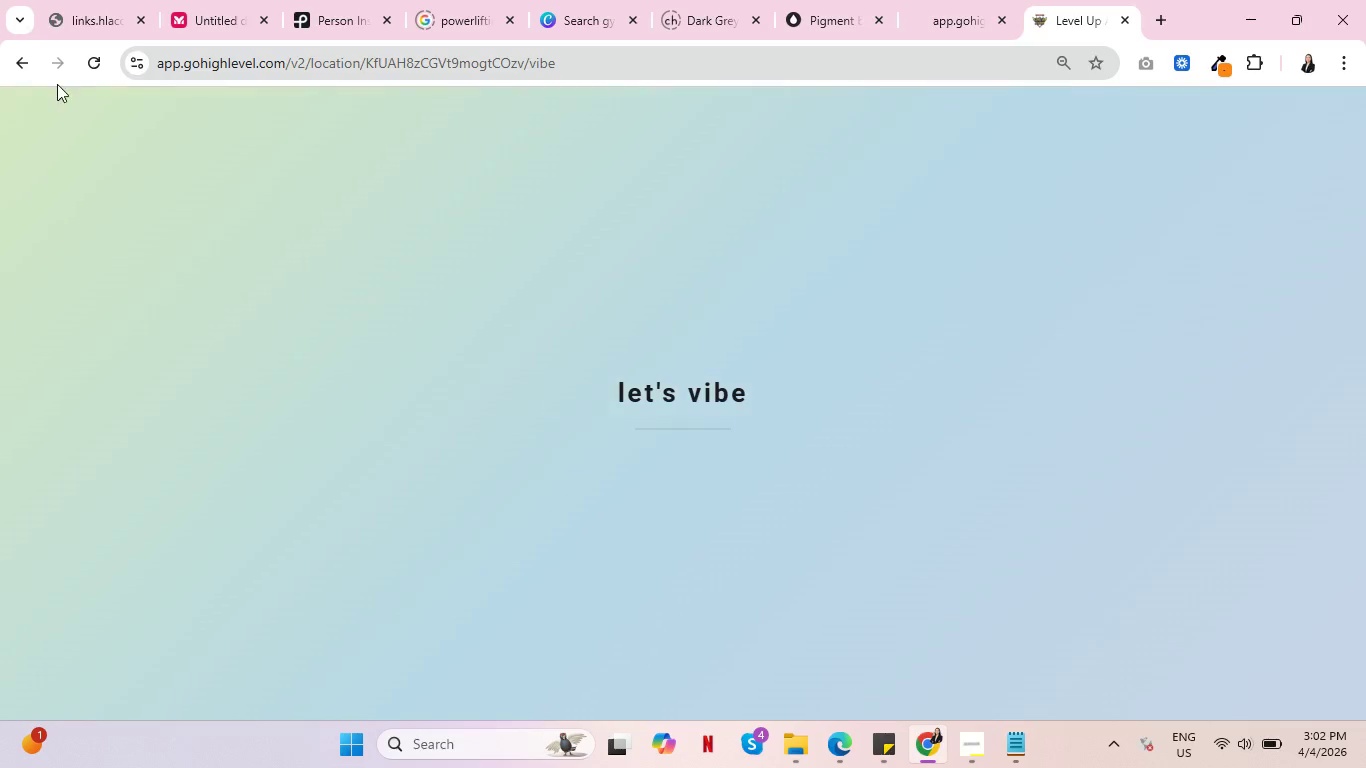 
left_click([33, 59])
 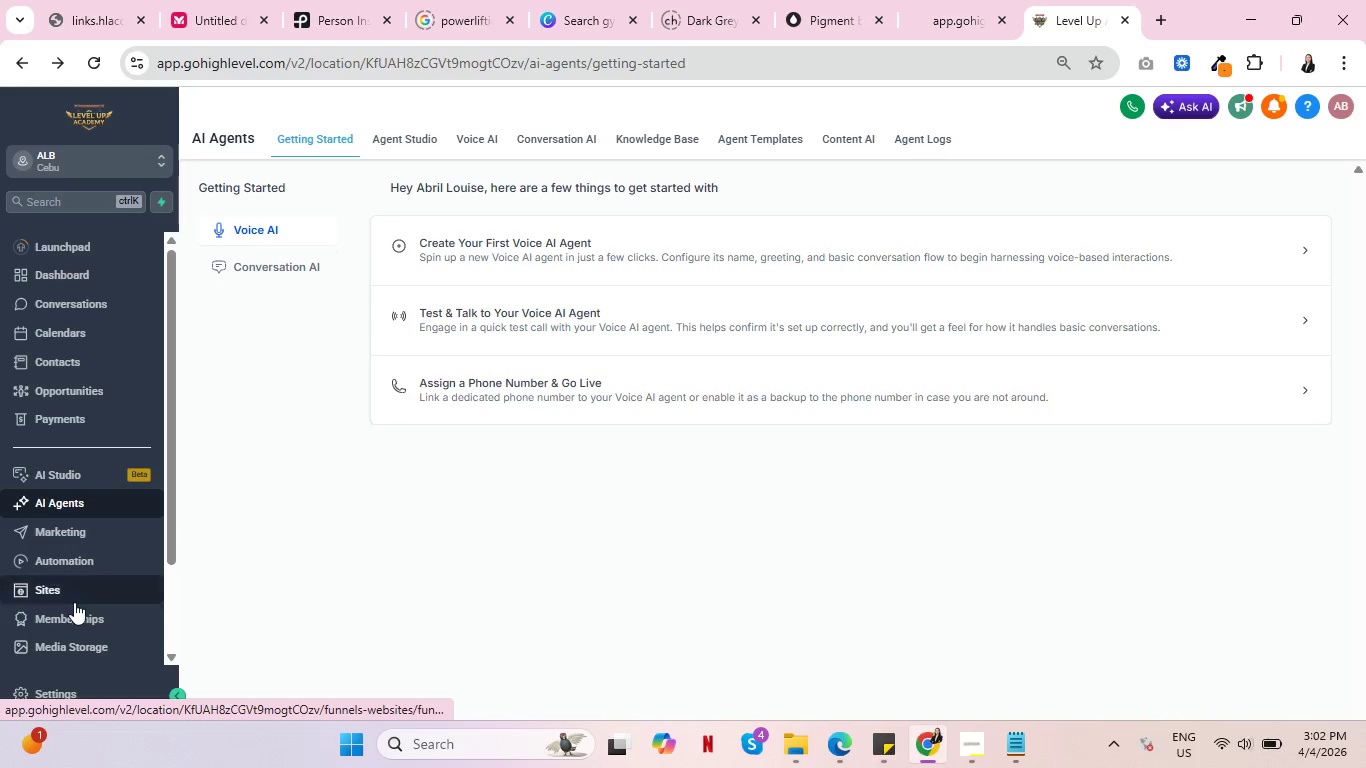 
left_click([65, 591])
 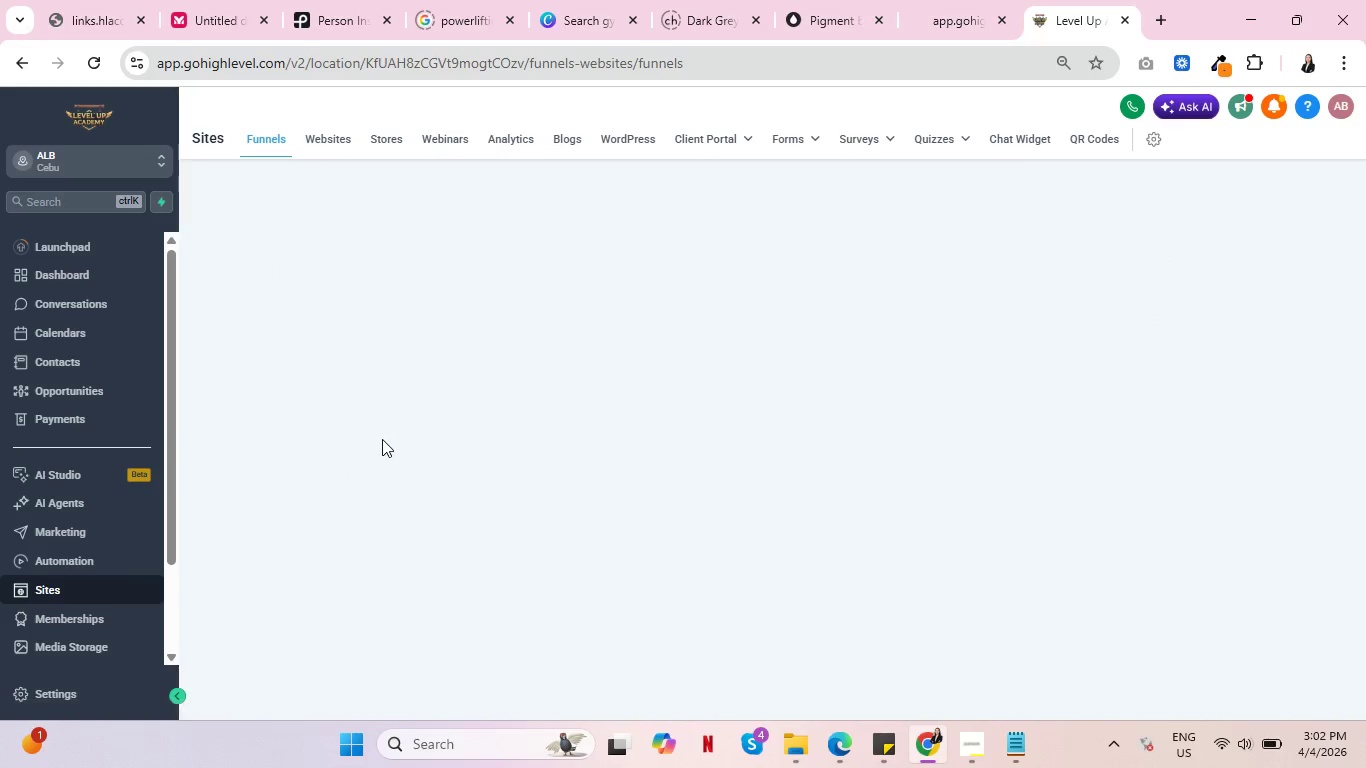 
mouse_move([367, 466])
 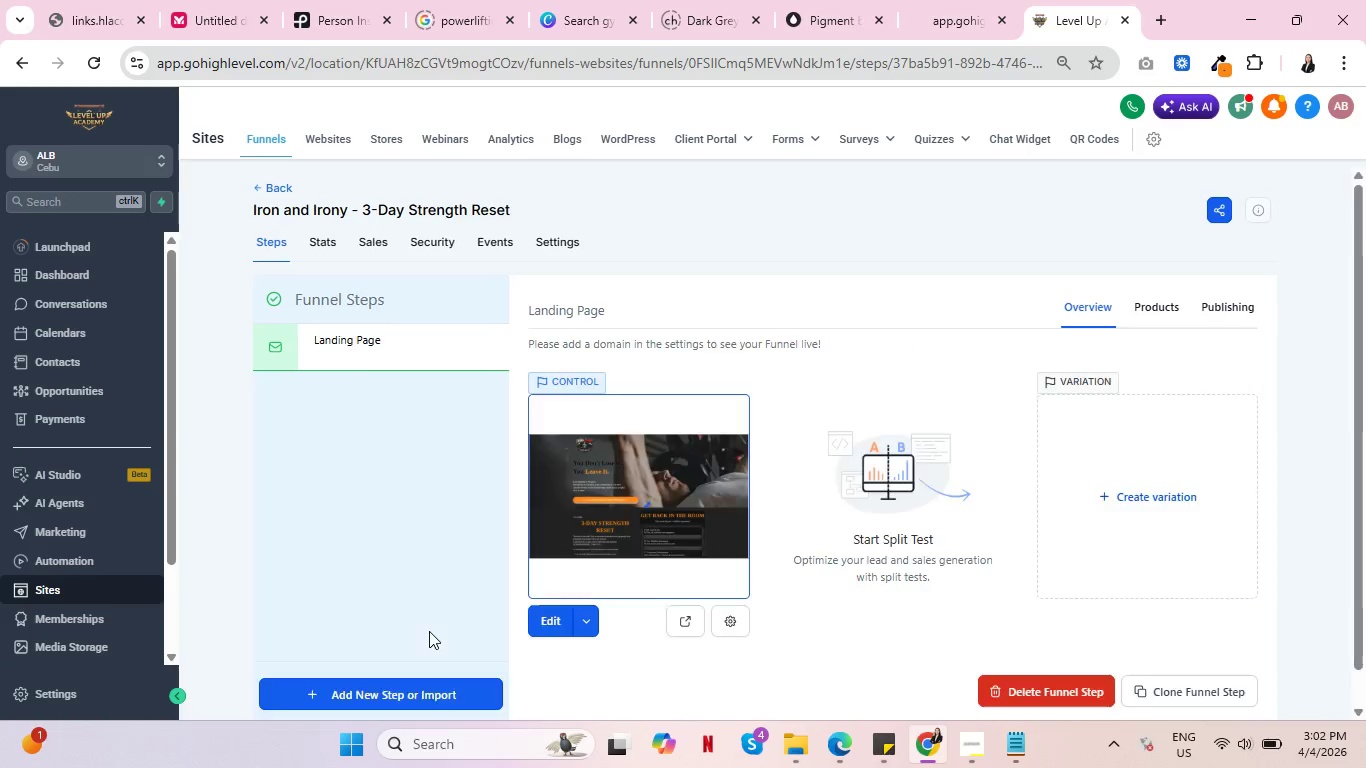 
left_click([586, 623])
 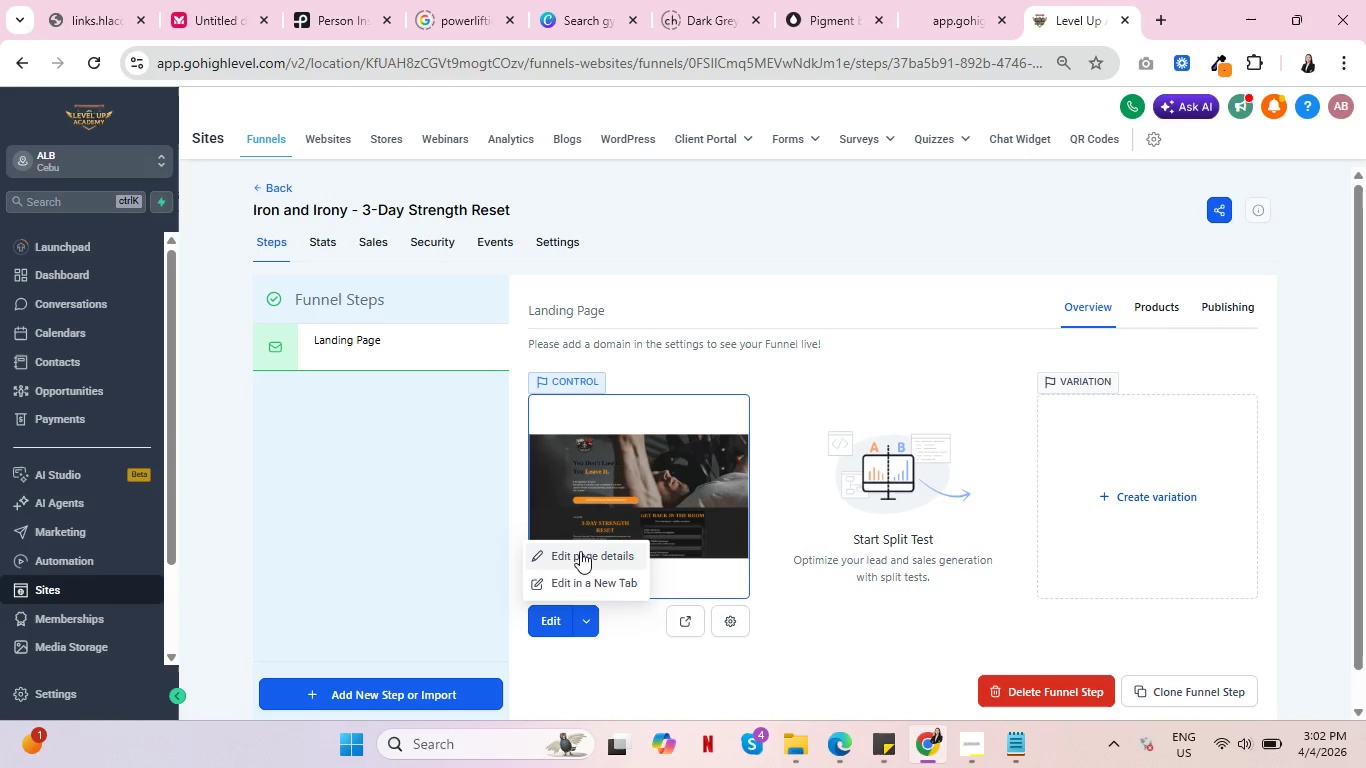 
left_click([595, 584])
 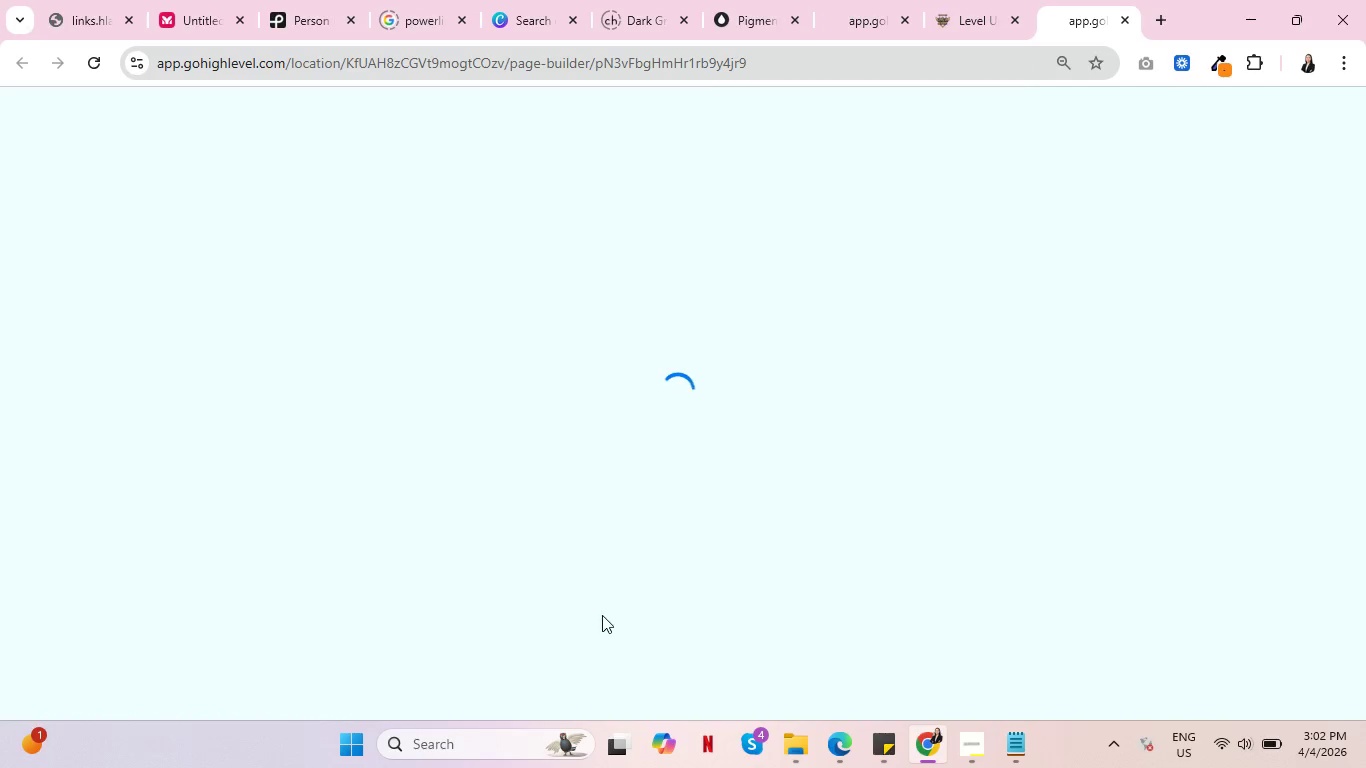 
left_click([958, 0])
 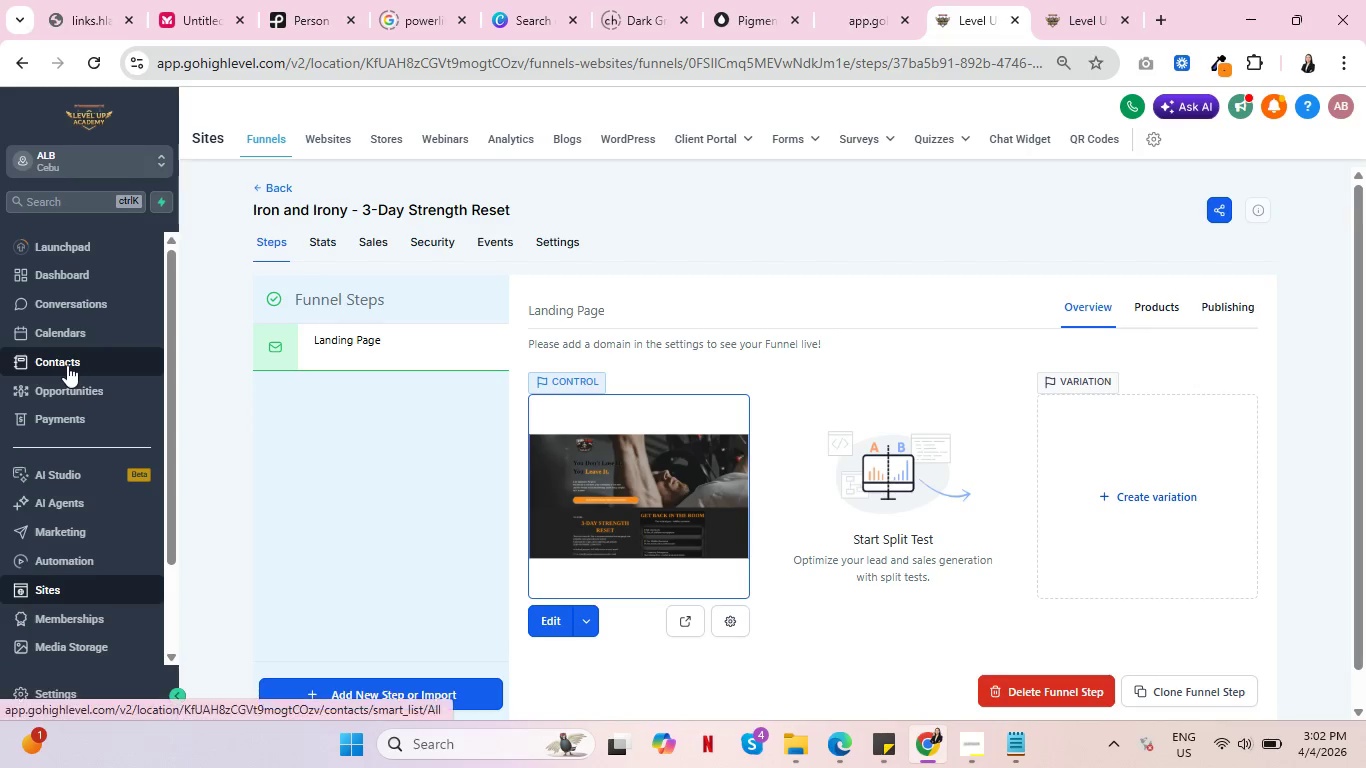 
left_click([67, 365])
 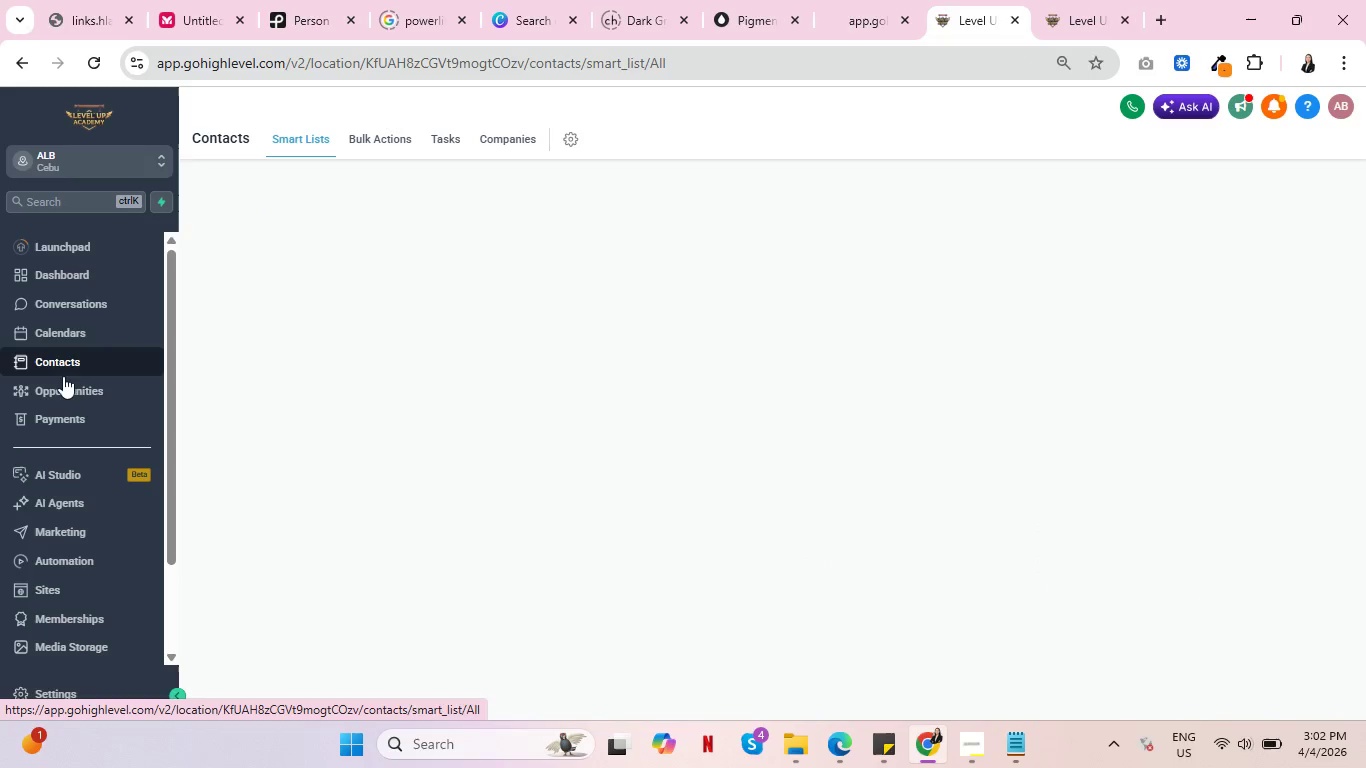 
left_click([62, 393])
 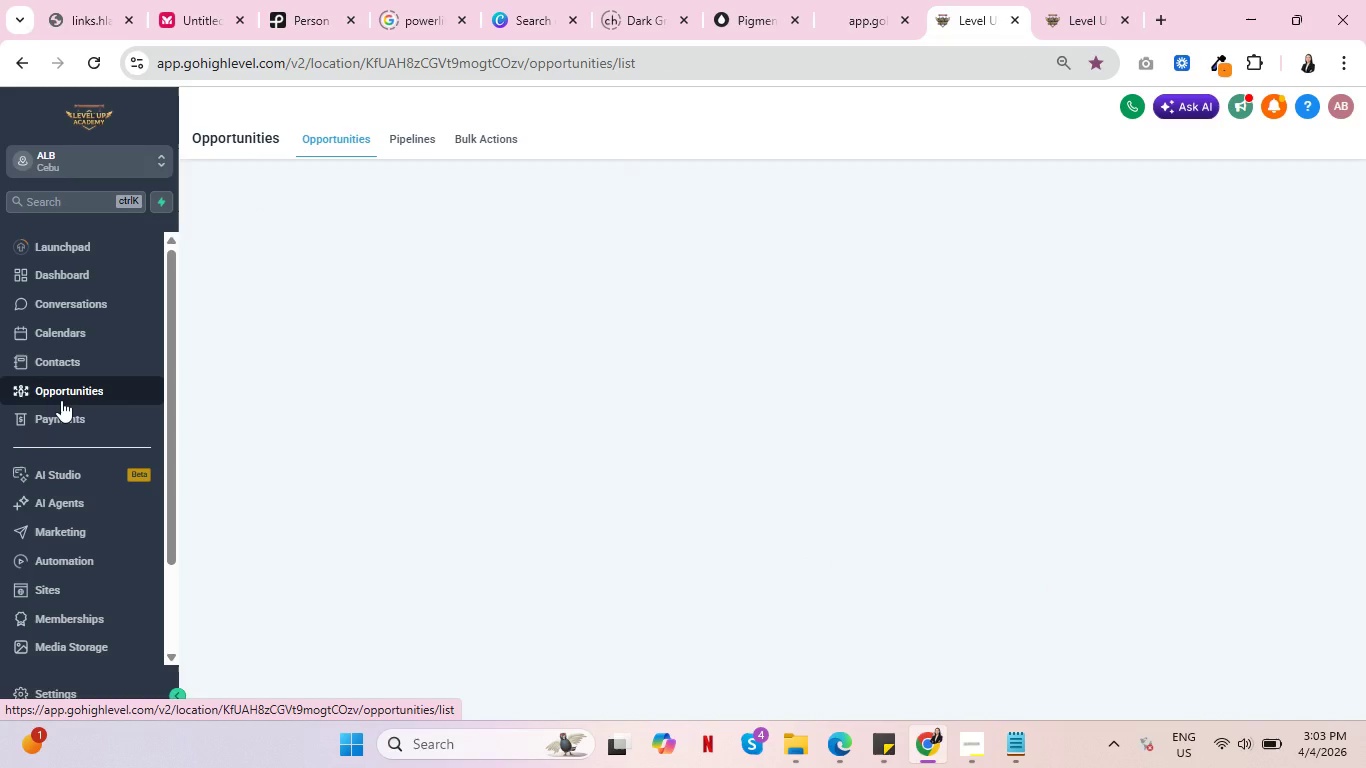 
wait(10.62)
 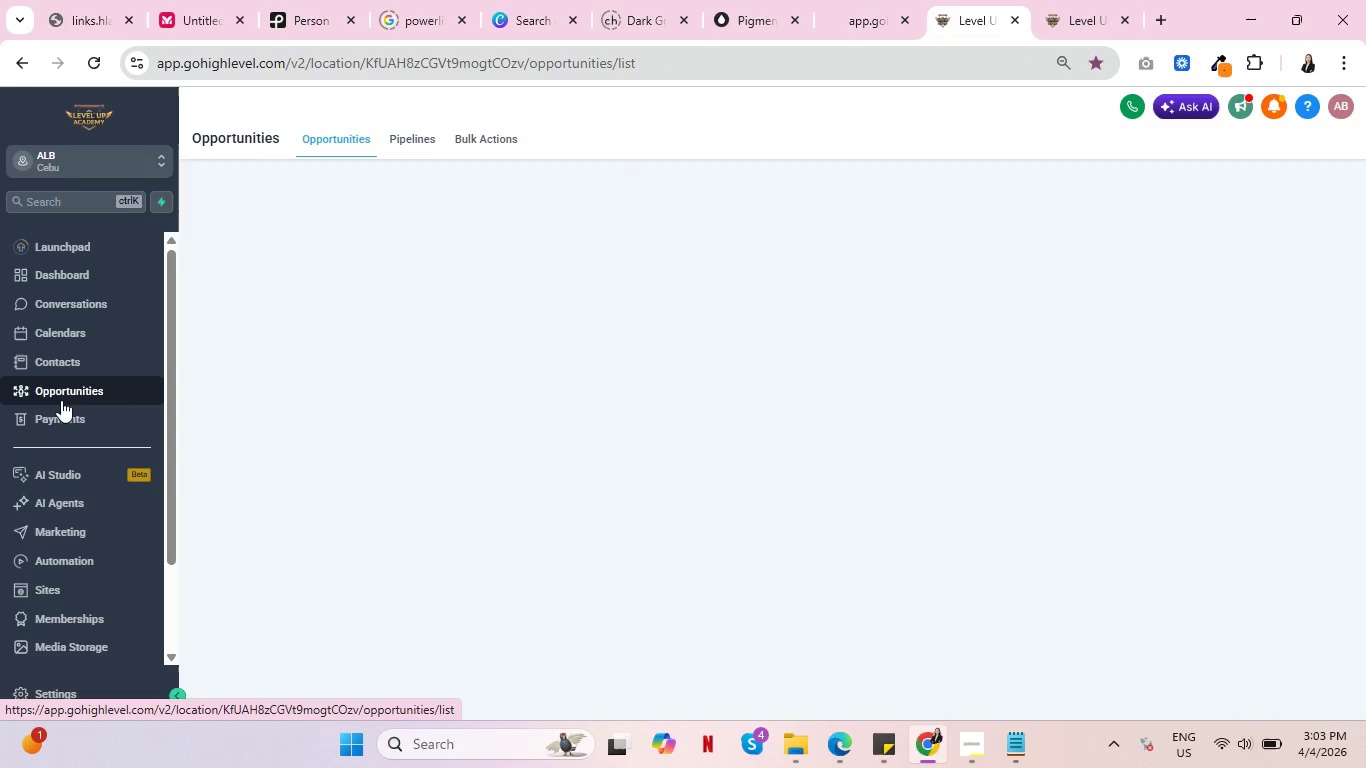 
left_click([1072, 13])
 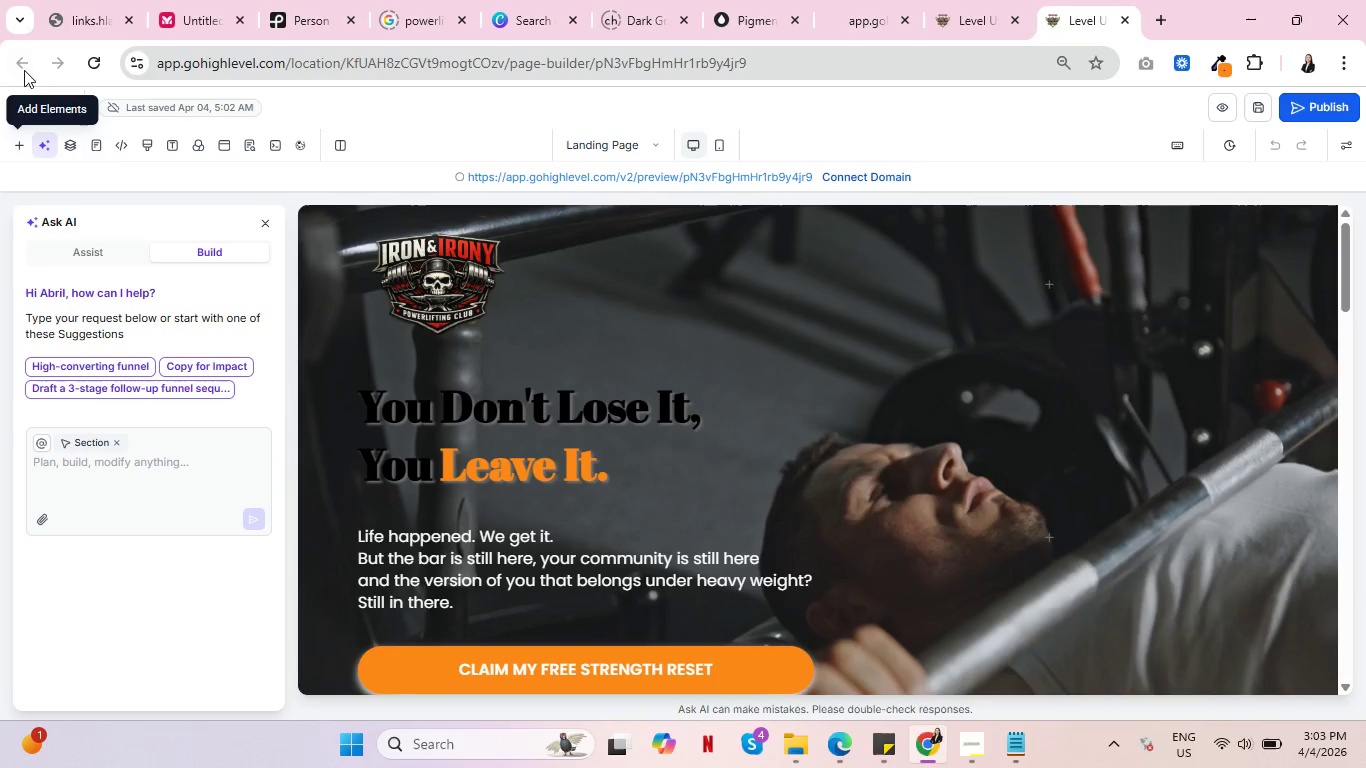 
left_click([23, 103])
 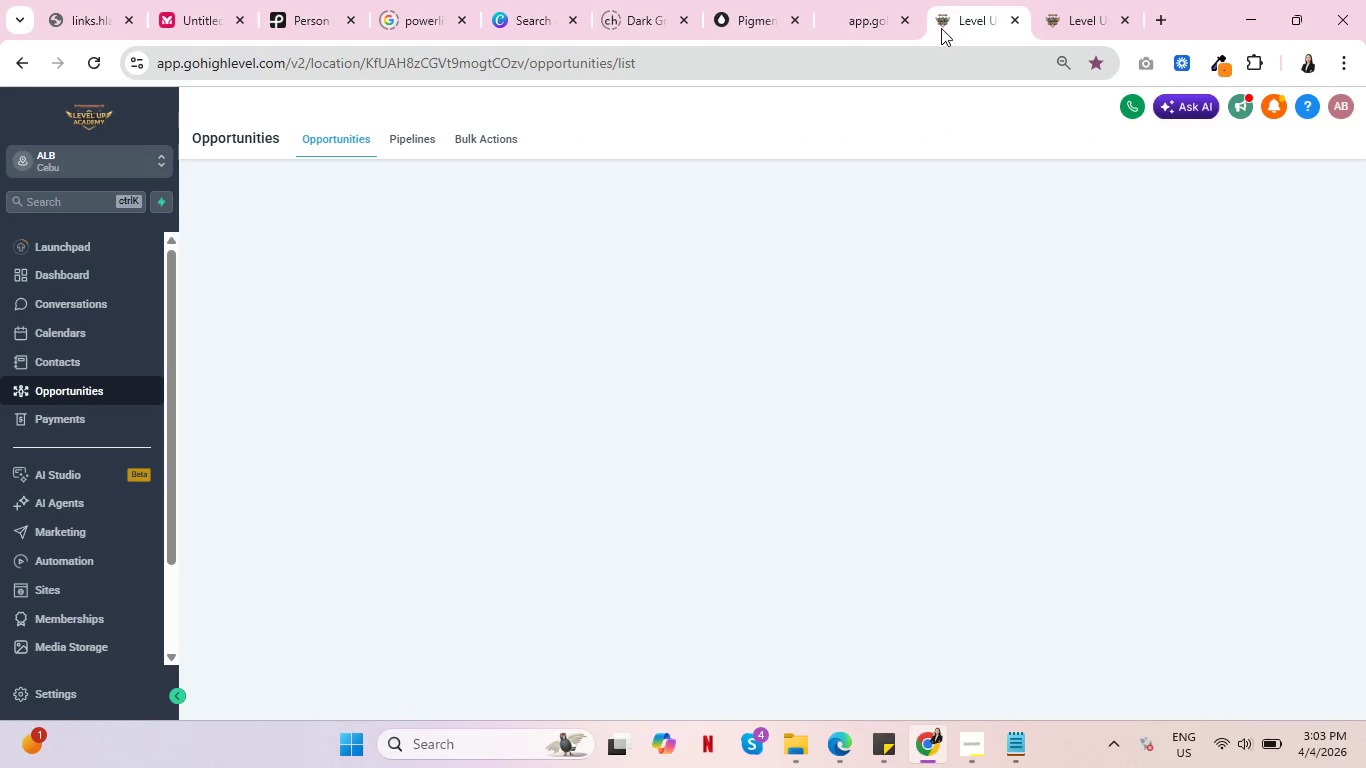 
left_click([68, 418])
 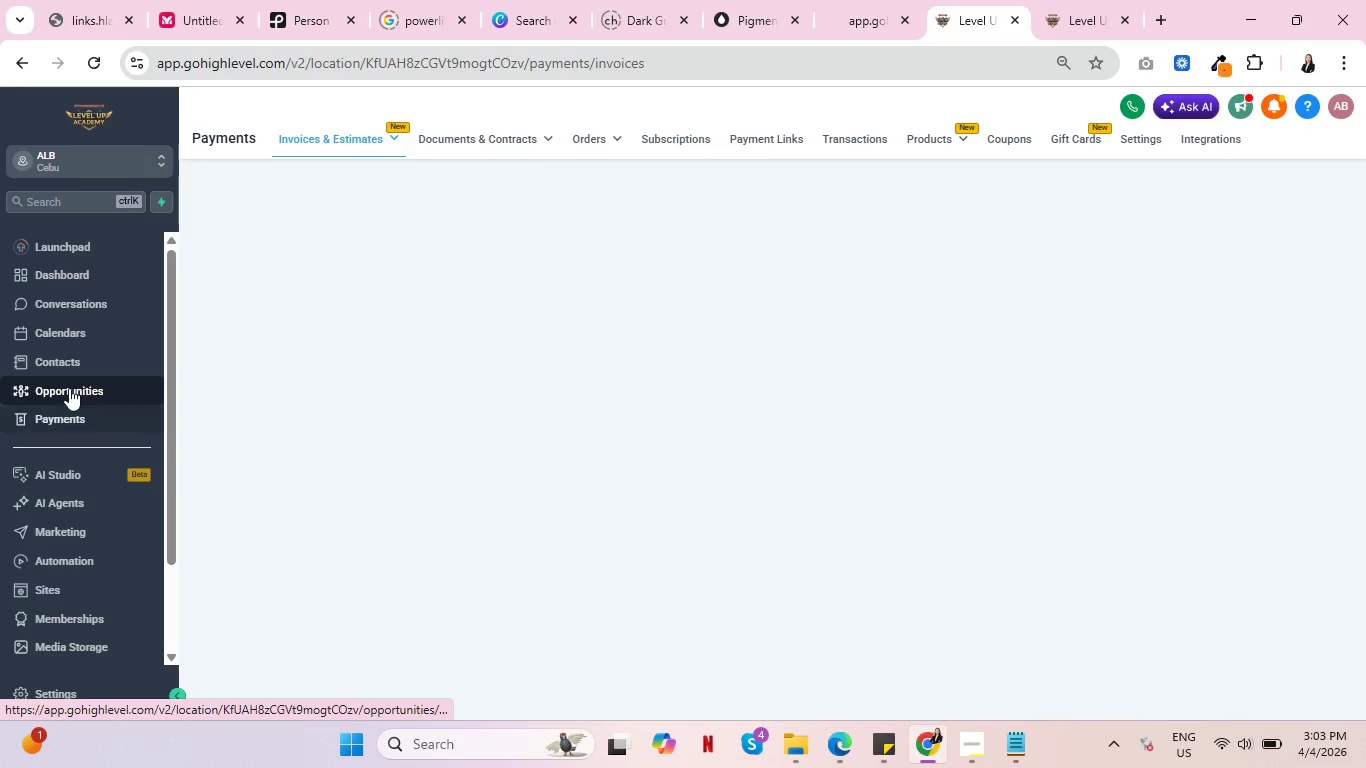 
left_click([69, 388])
 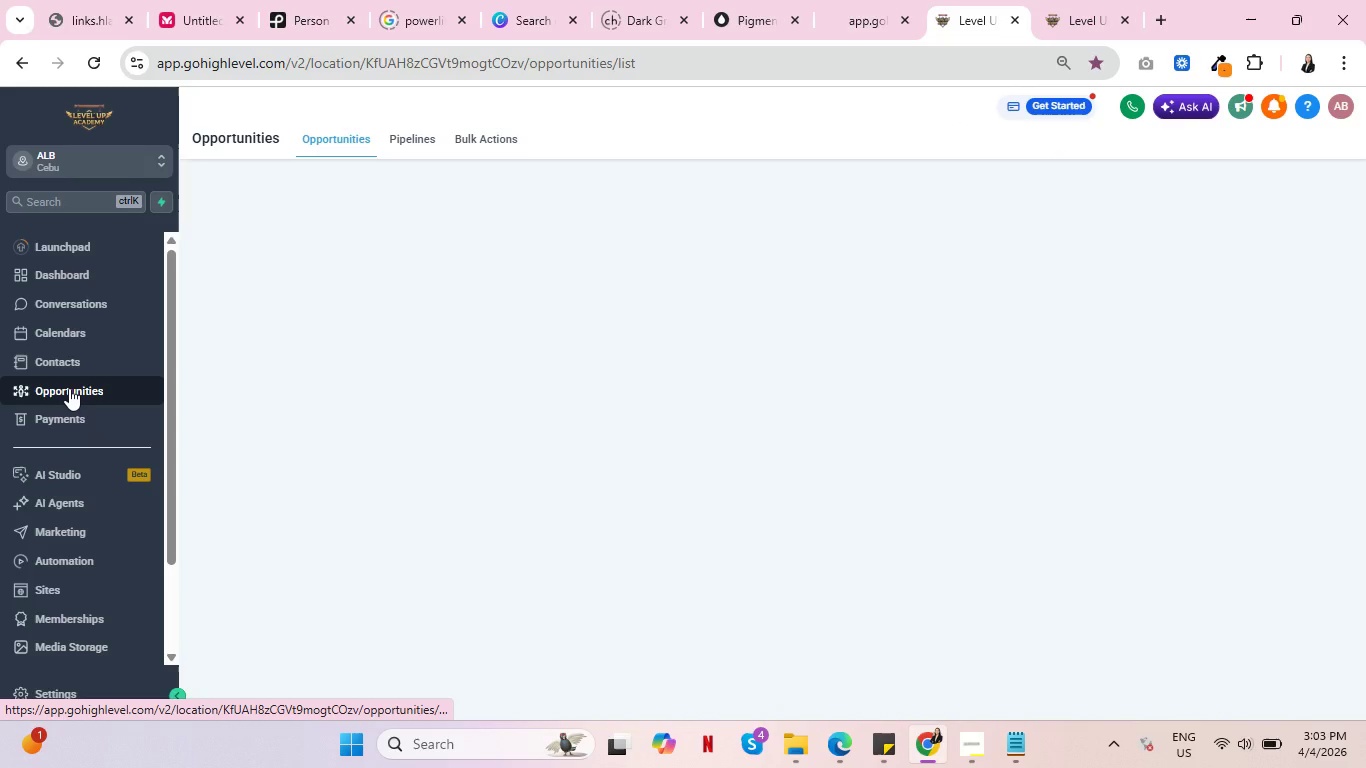 
wait(8.09)
 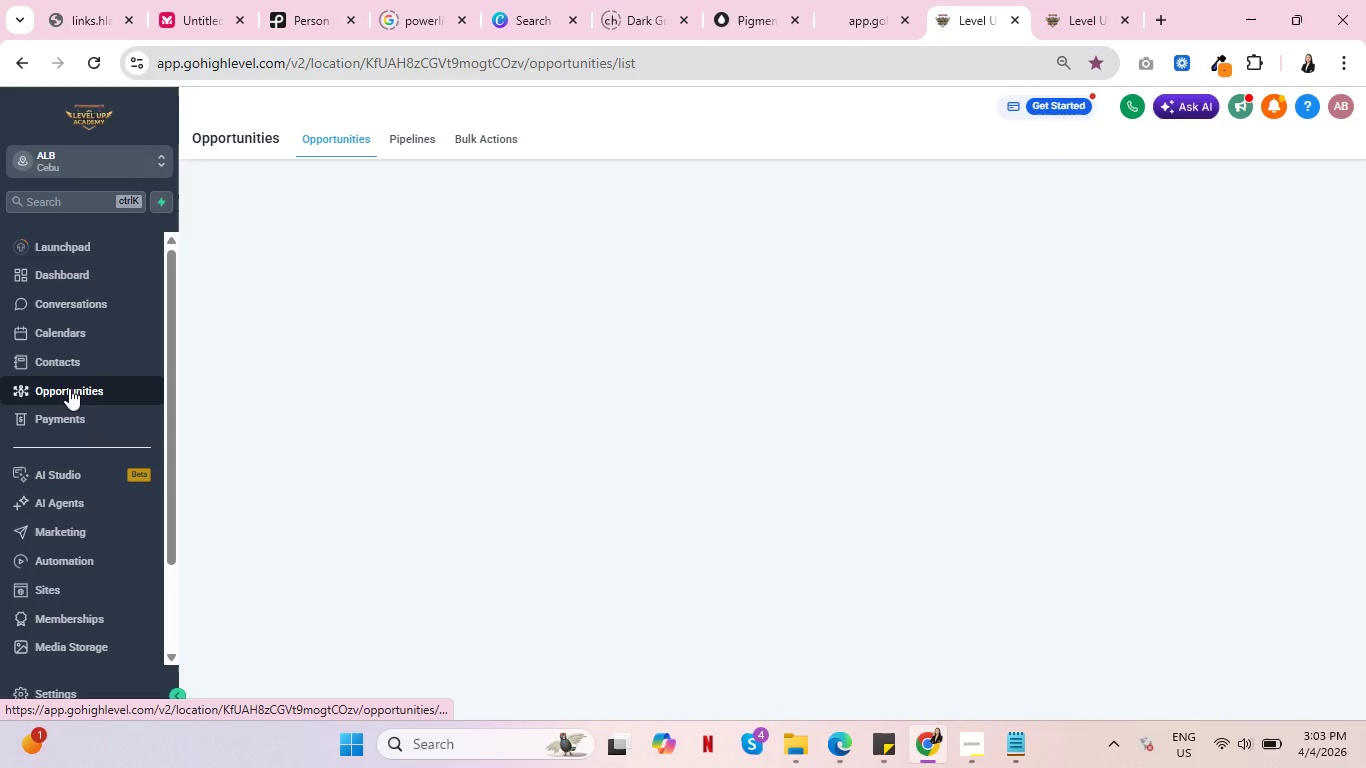 
key(Control+ControlLeft)
 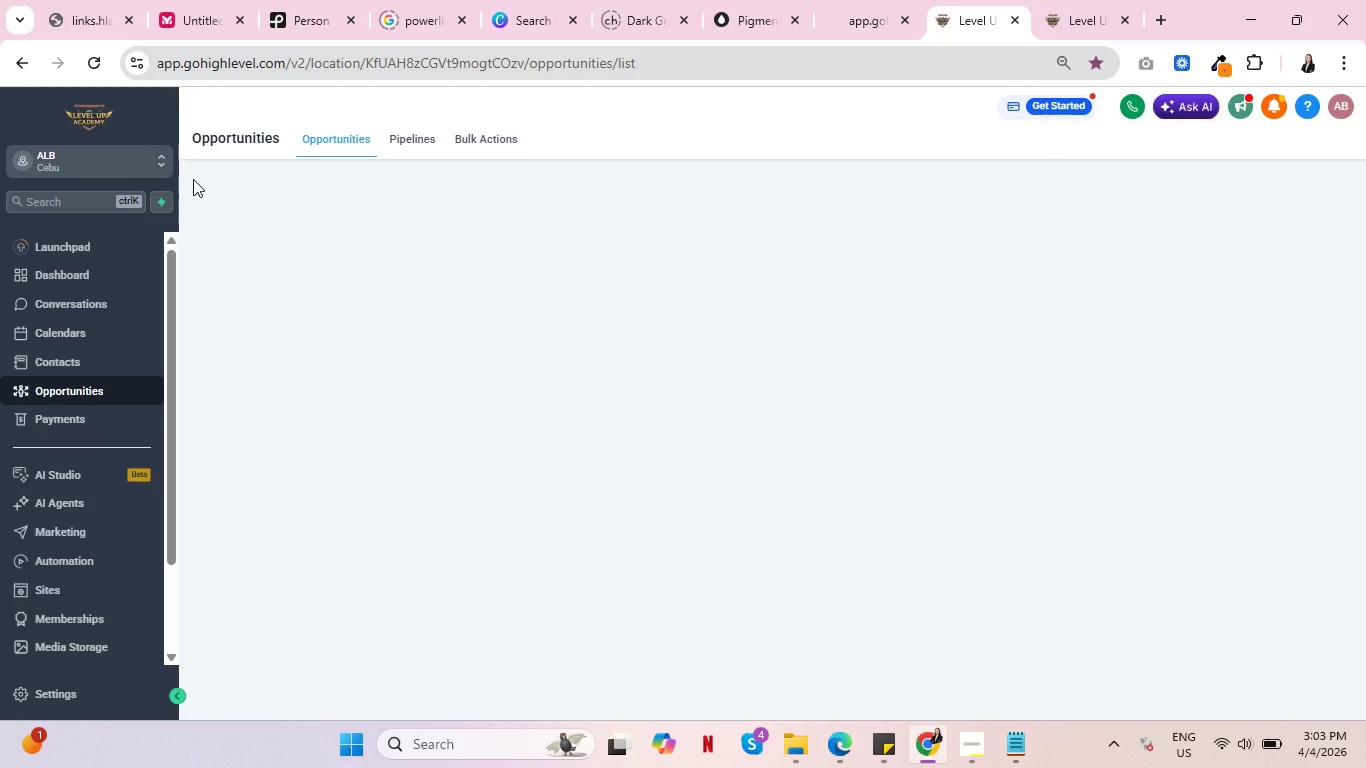 
key(Control+ControlLeft)
 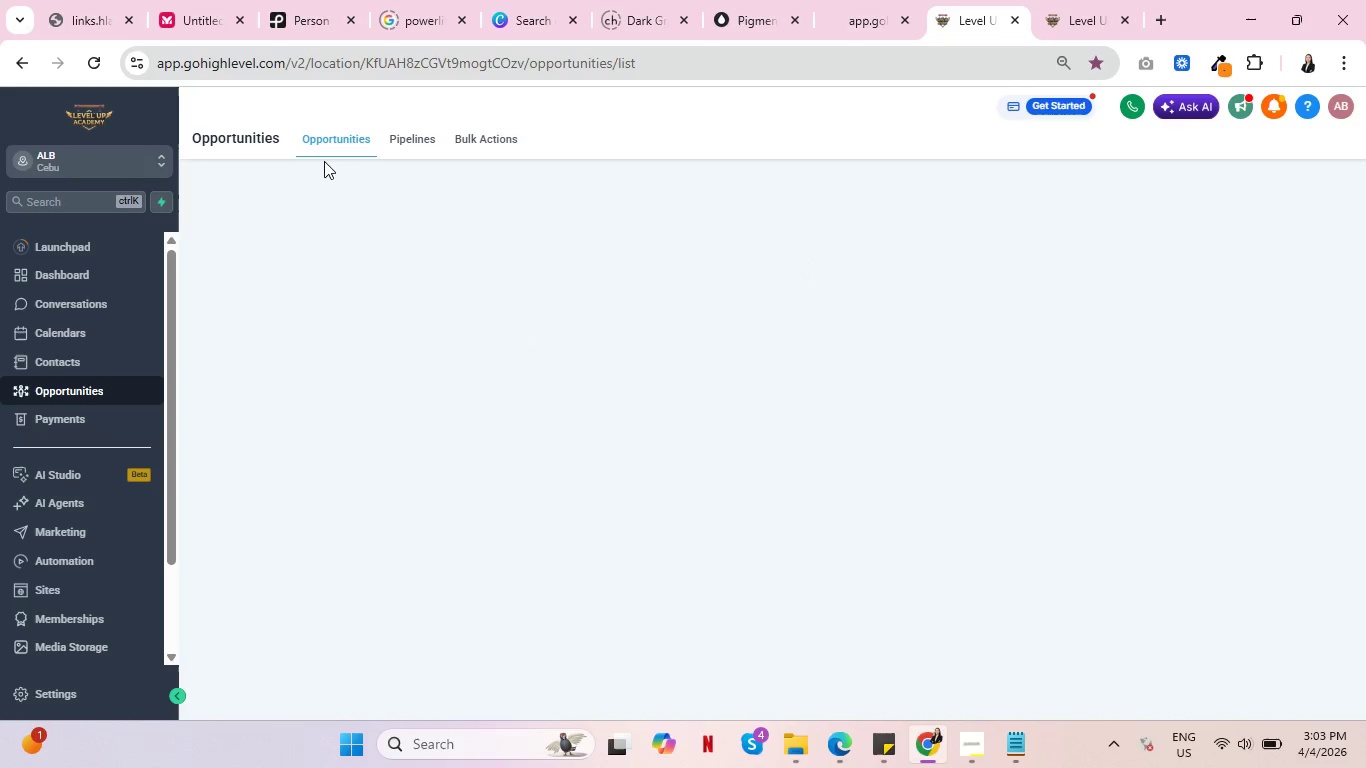 
key(Control+ControlLeft)
 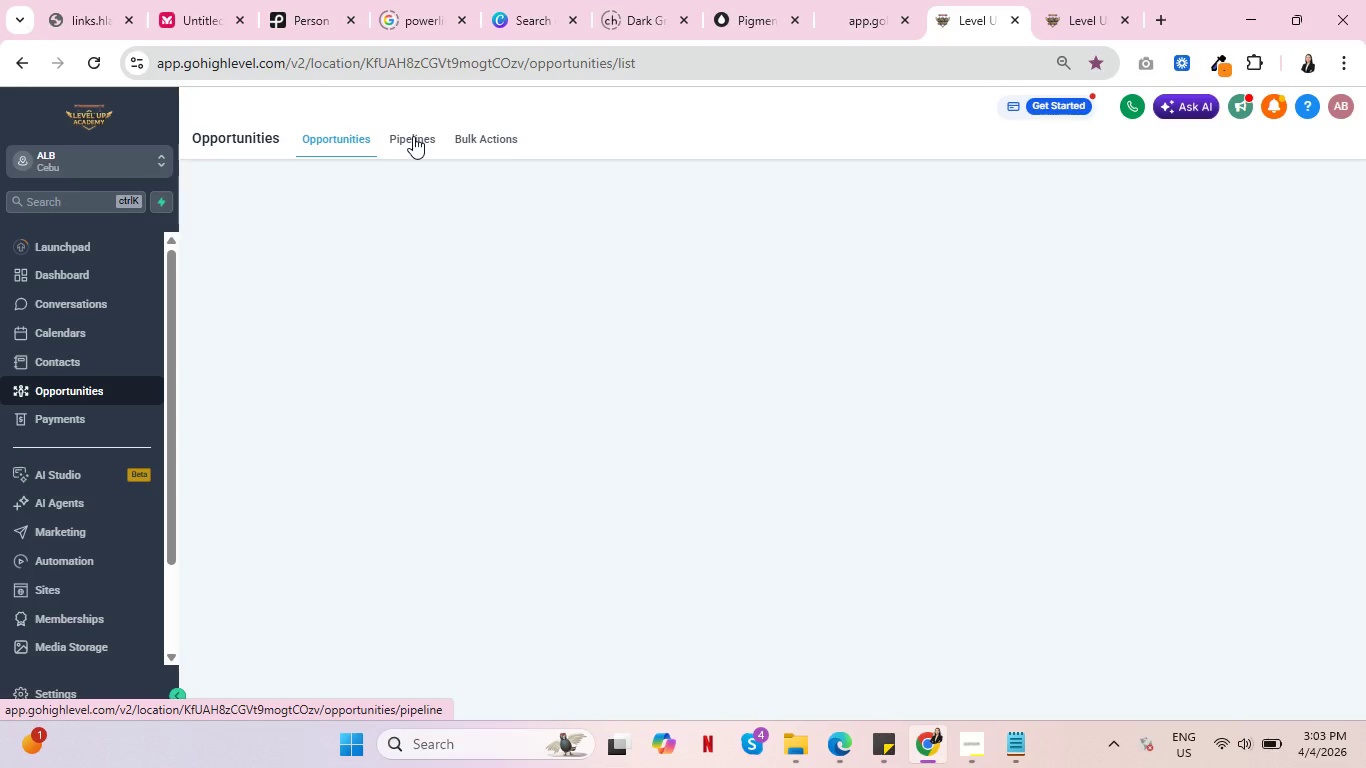 
left_click([413, 136])
 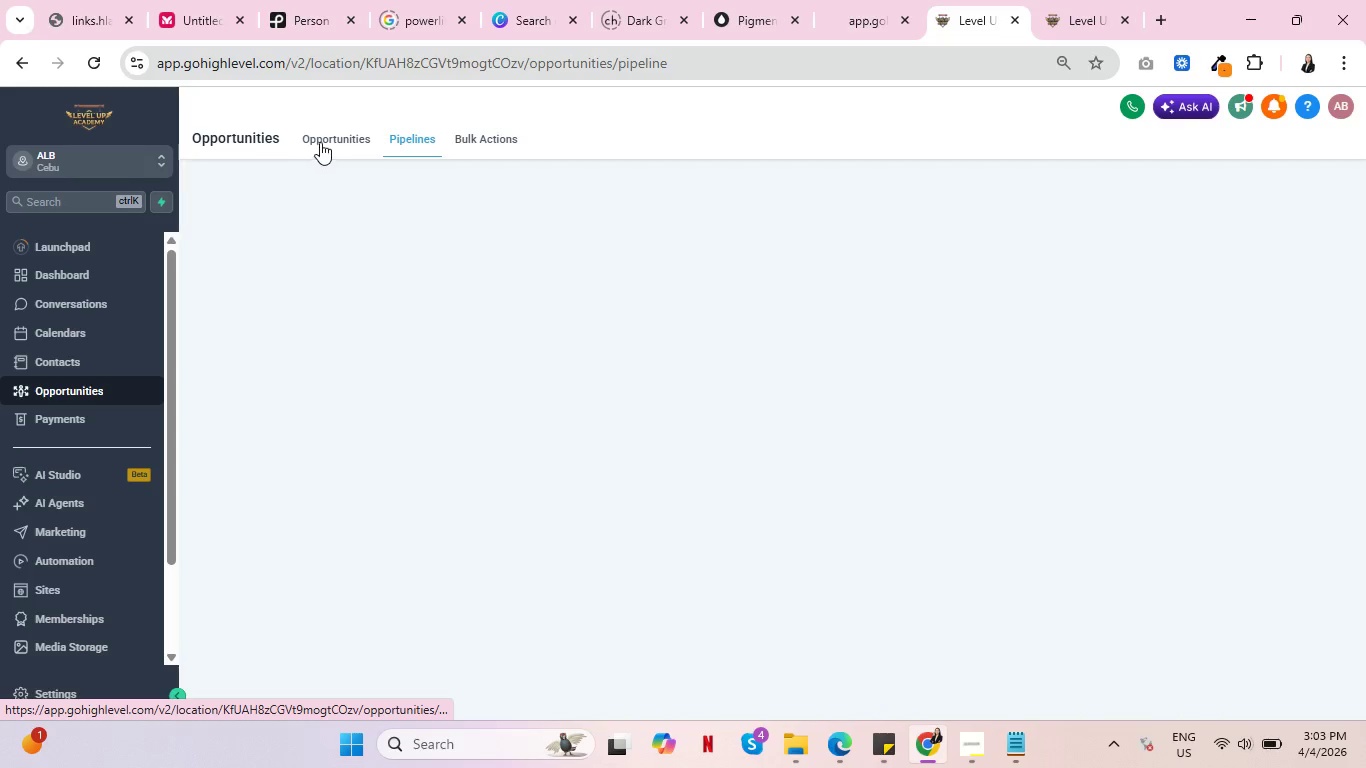 
left_click([324, 138])
 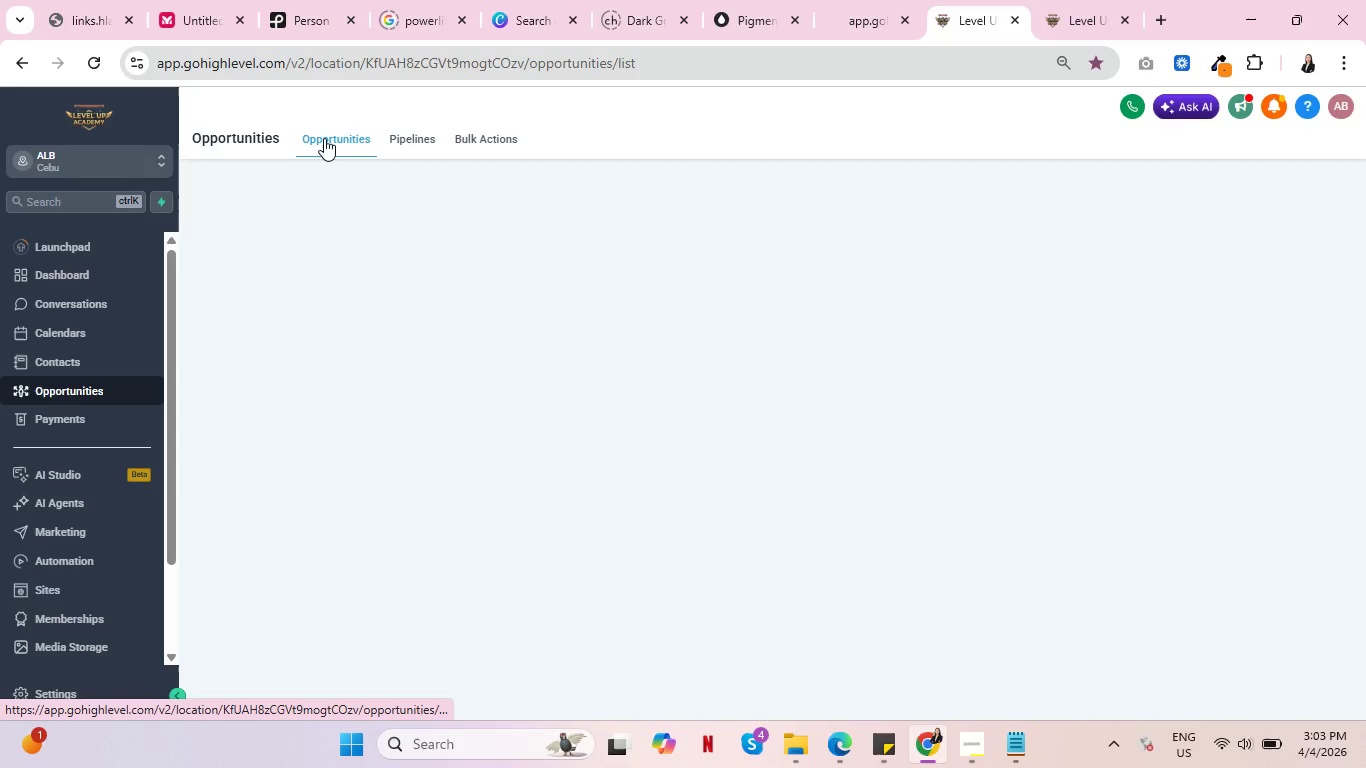 
scroll: coordinate [318, 280], scroll_direction: none, amount: 0.0
 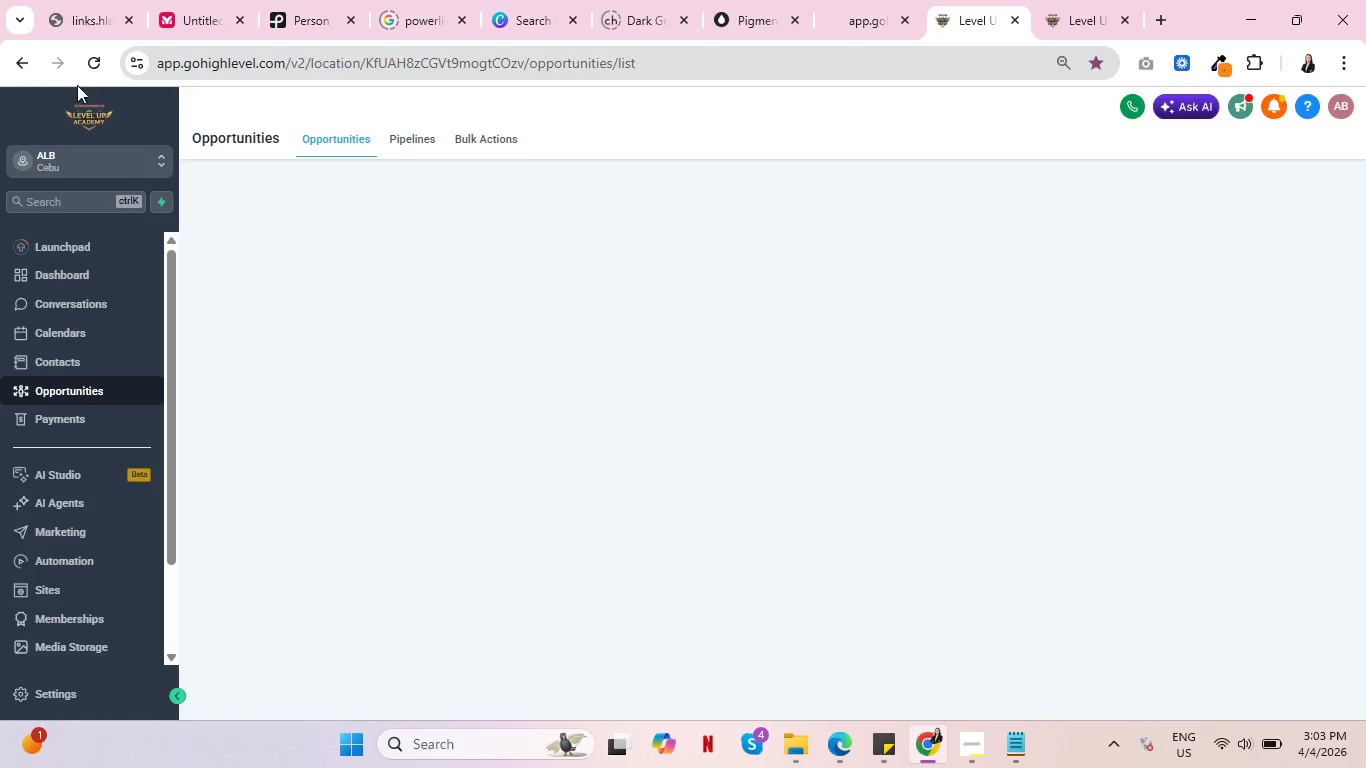 
left_click([97, 66])
 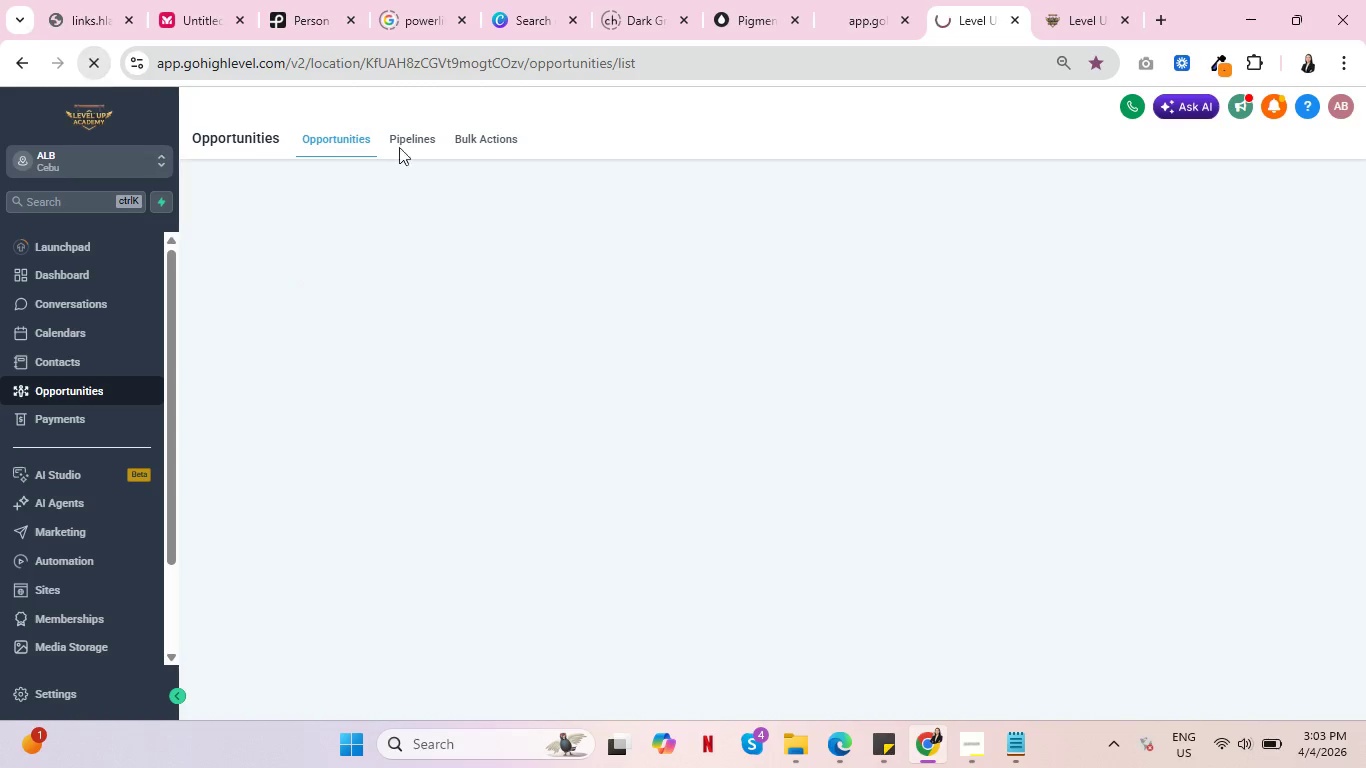 
key(Control+ControlLeft)
 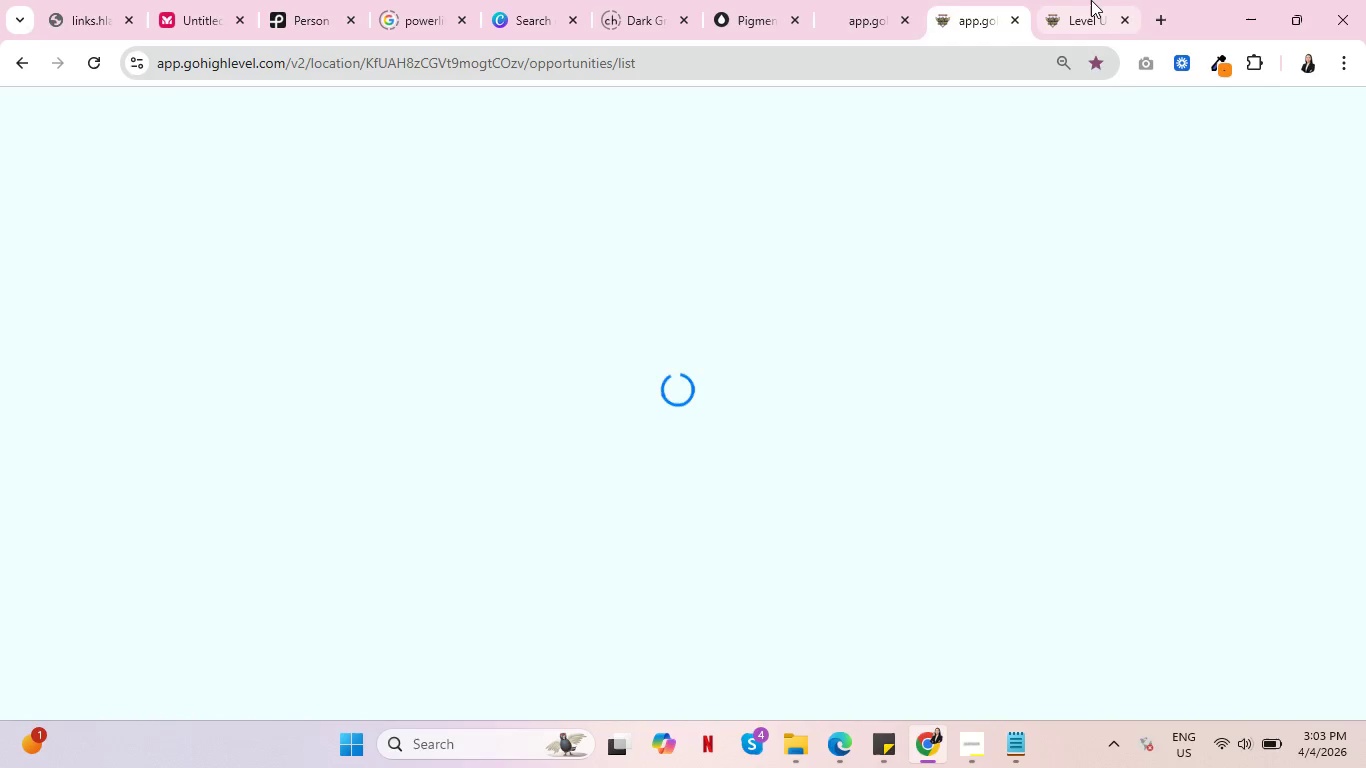 
left_click([1091, 0])
 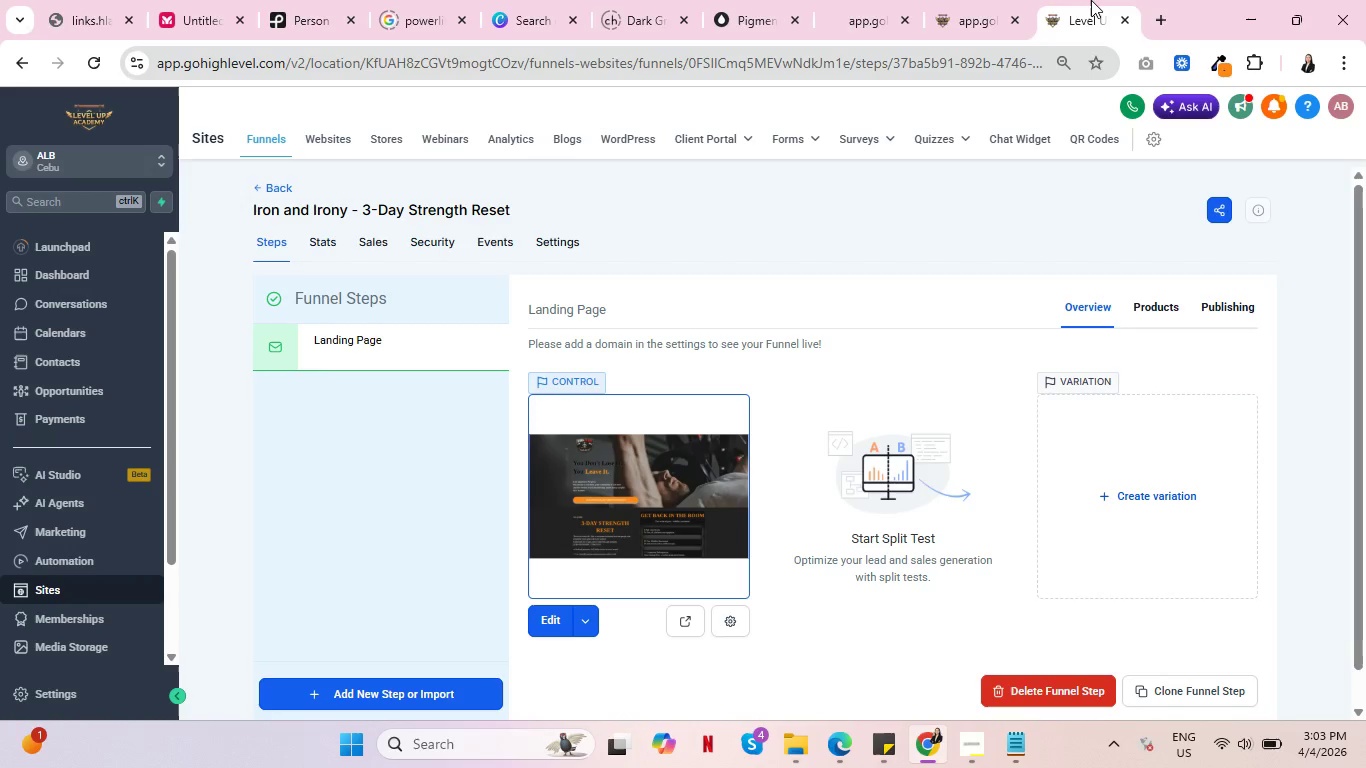 
key(Control+ControlLeft)
 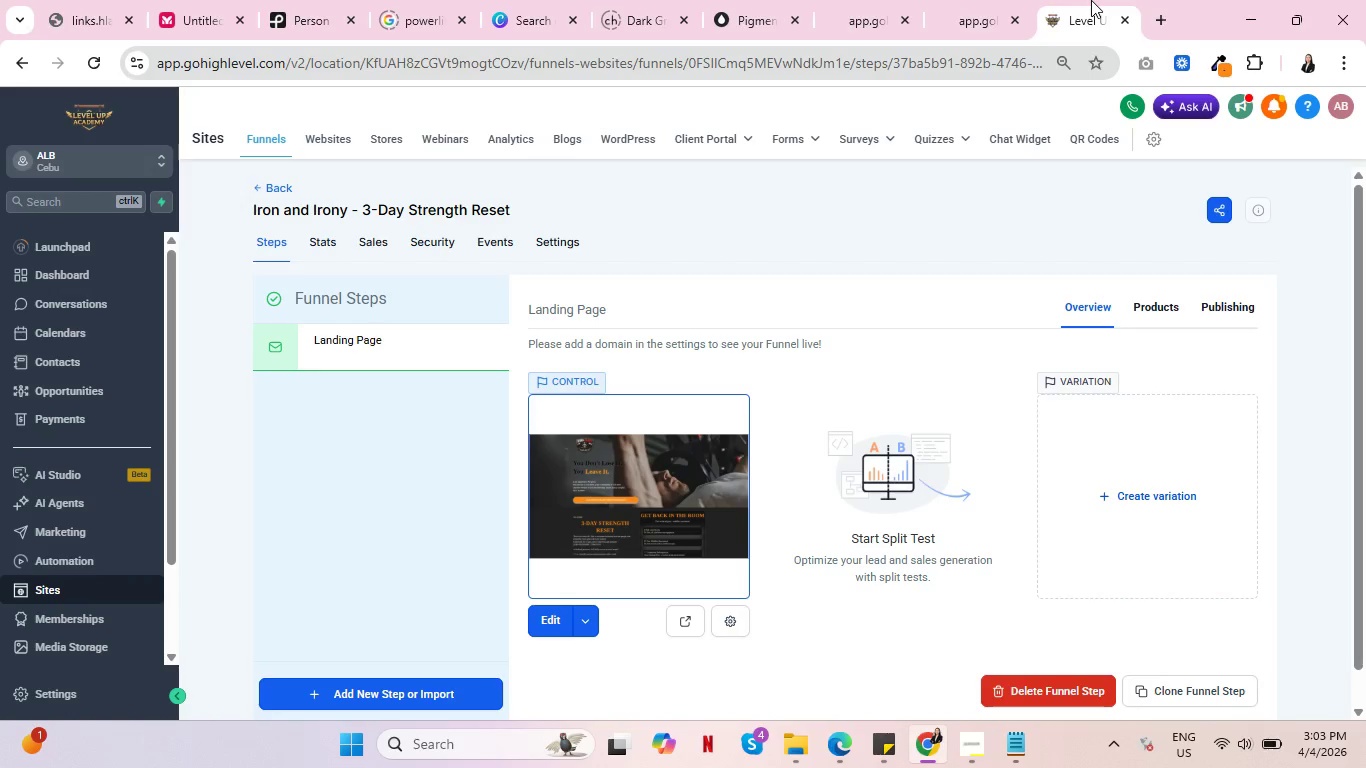 
key(Control+ControlLeft)
 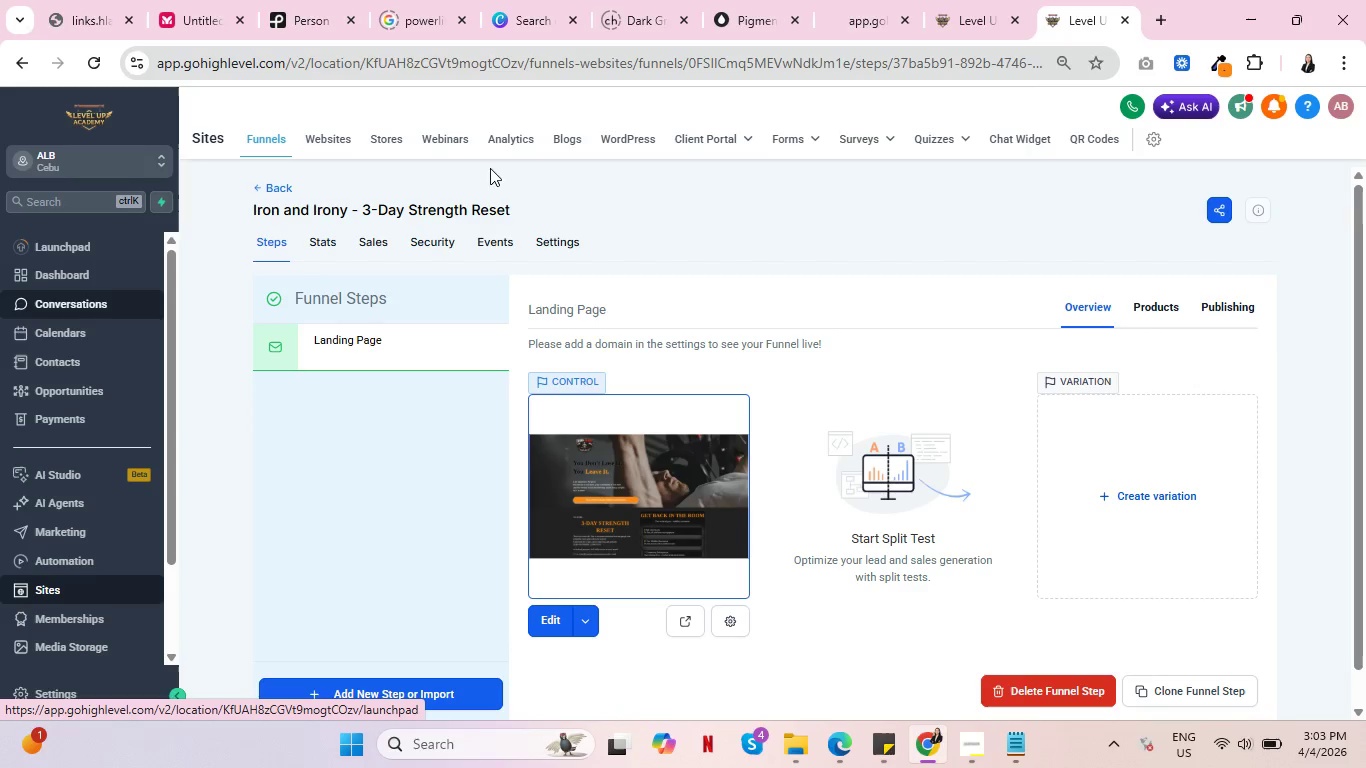 
left_click([970, 4])
 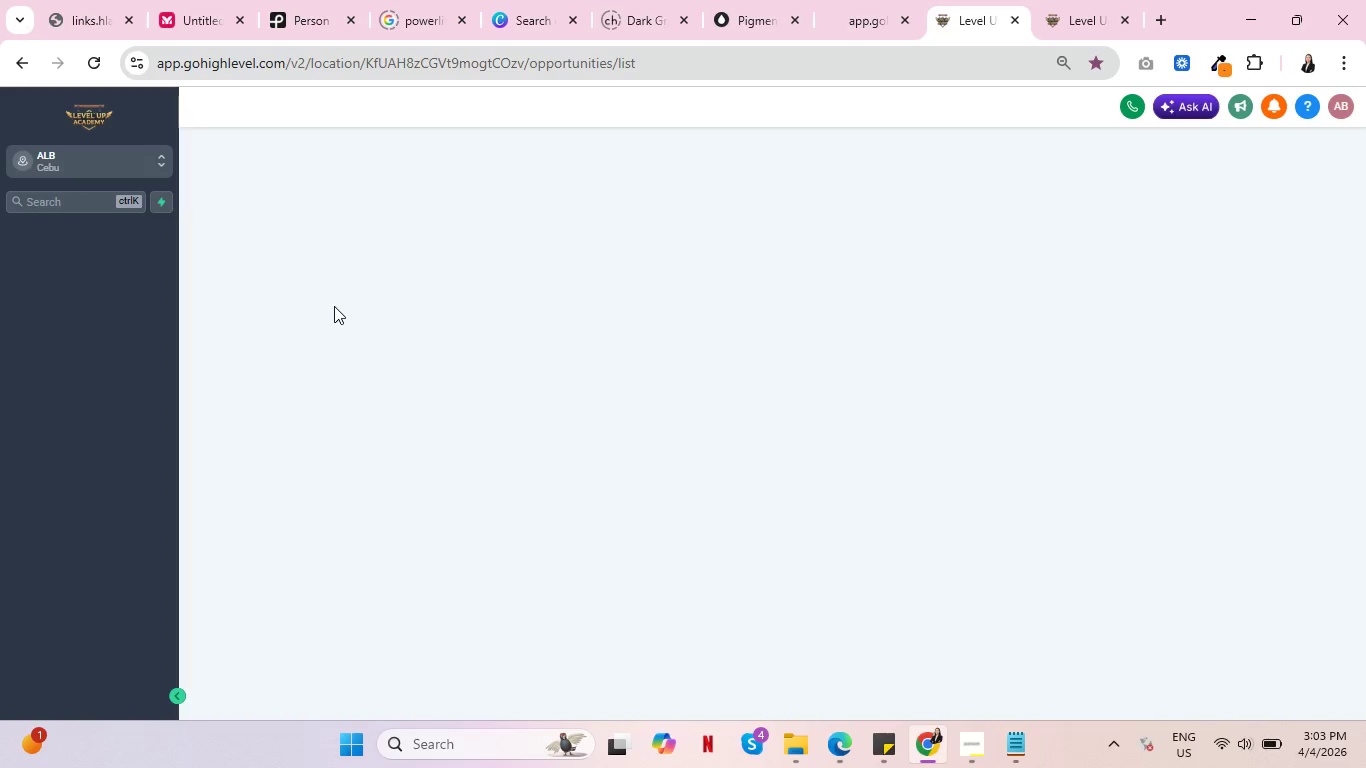 
key(Control+ControlLeft)
 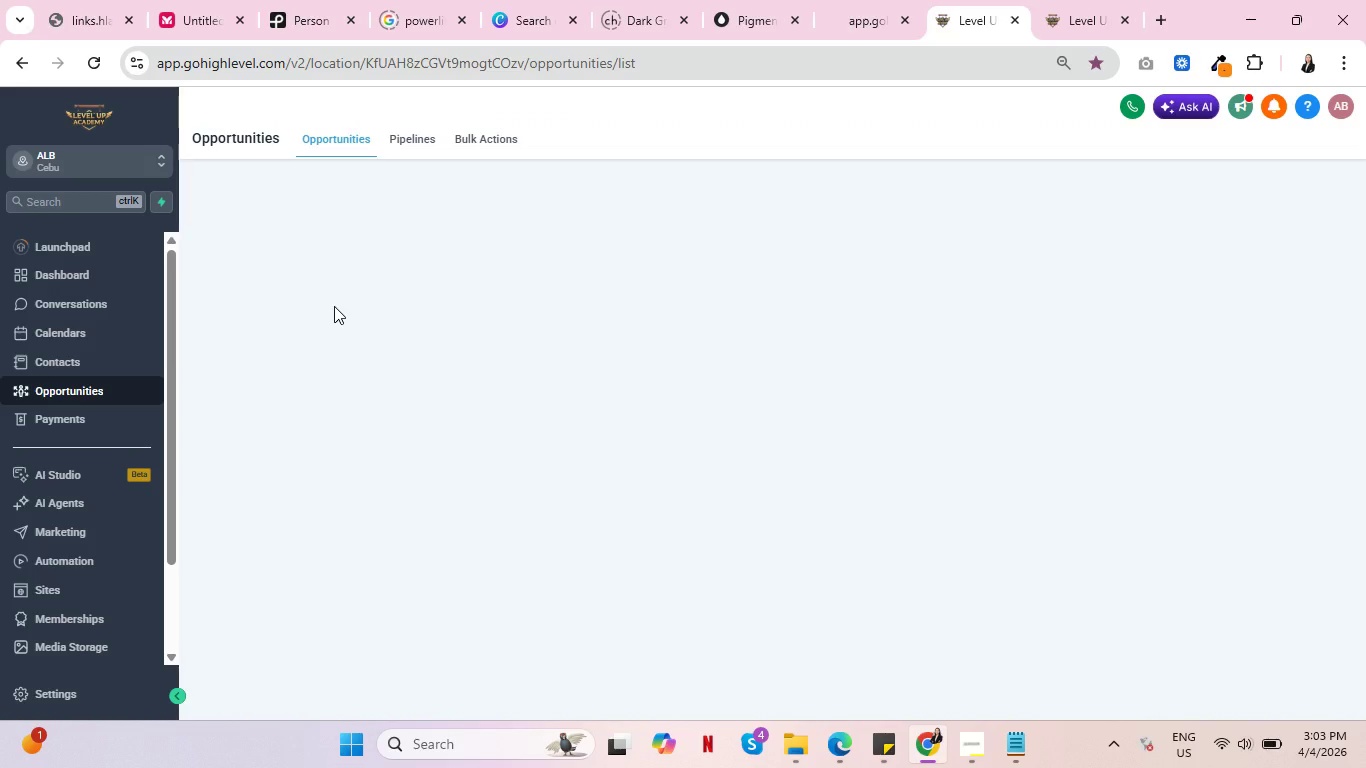 
key(Control+ControlLeft)
 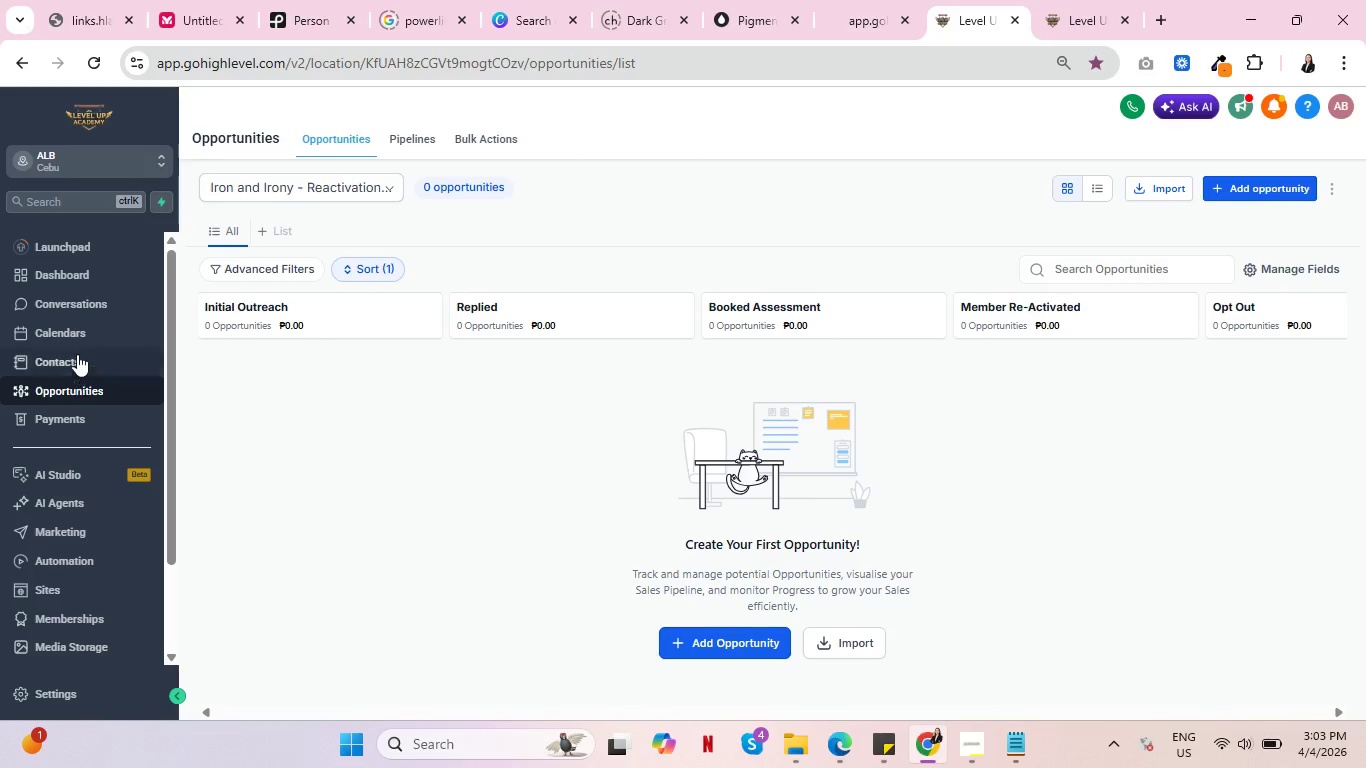 
wait(6.36)
 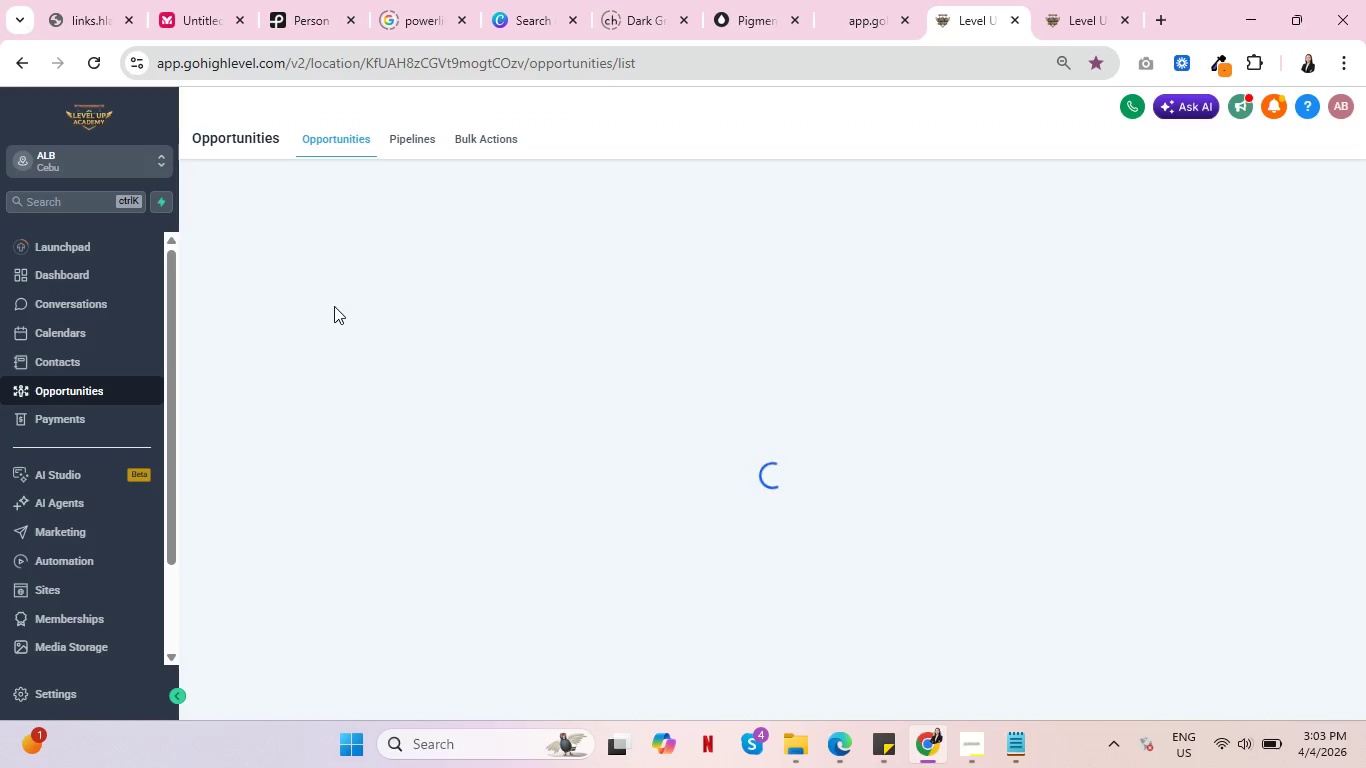 
left_click([74, 358])
 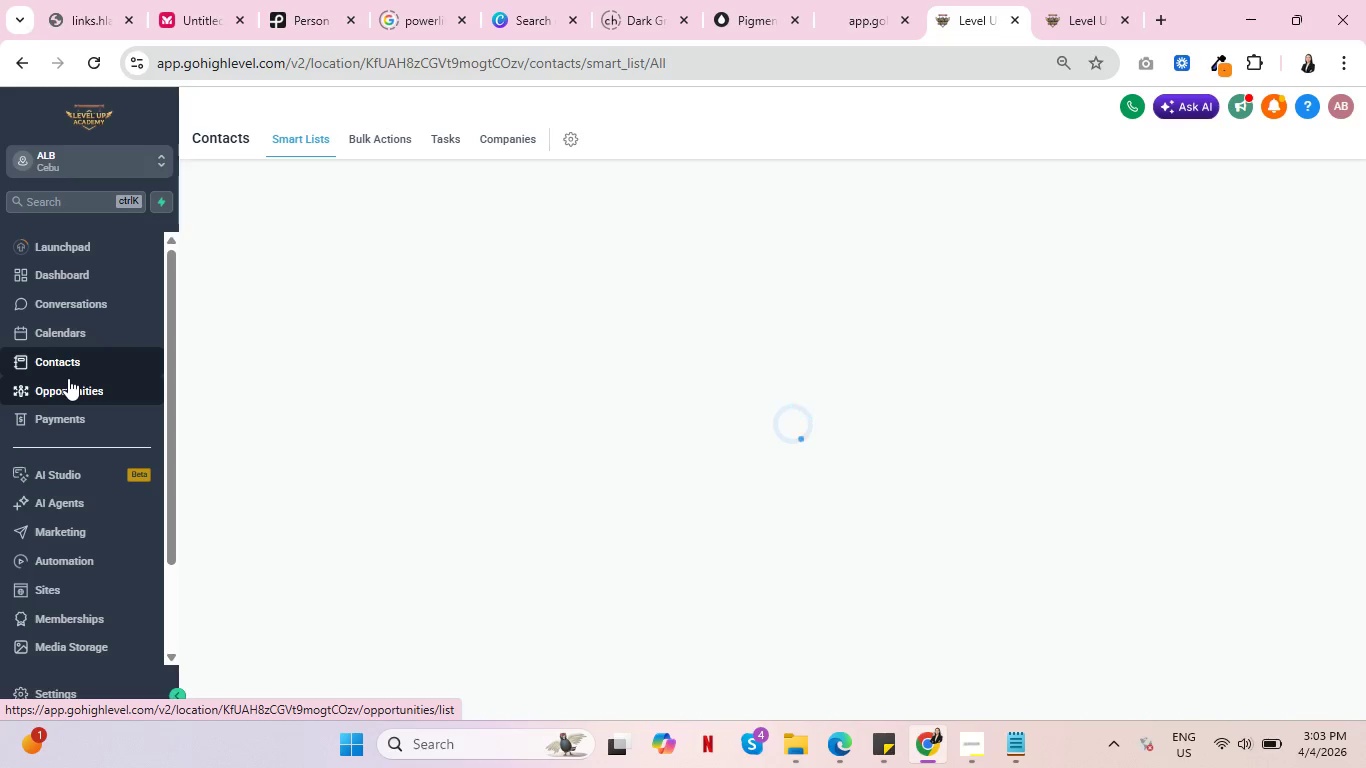 
mouse_move([58, 406])
 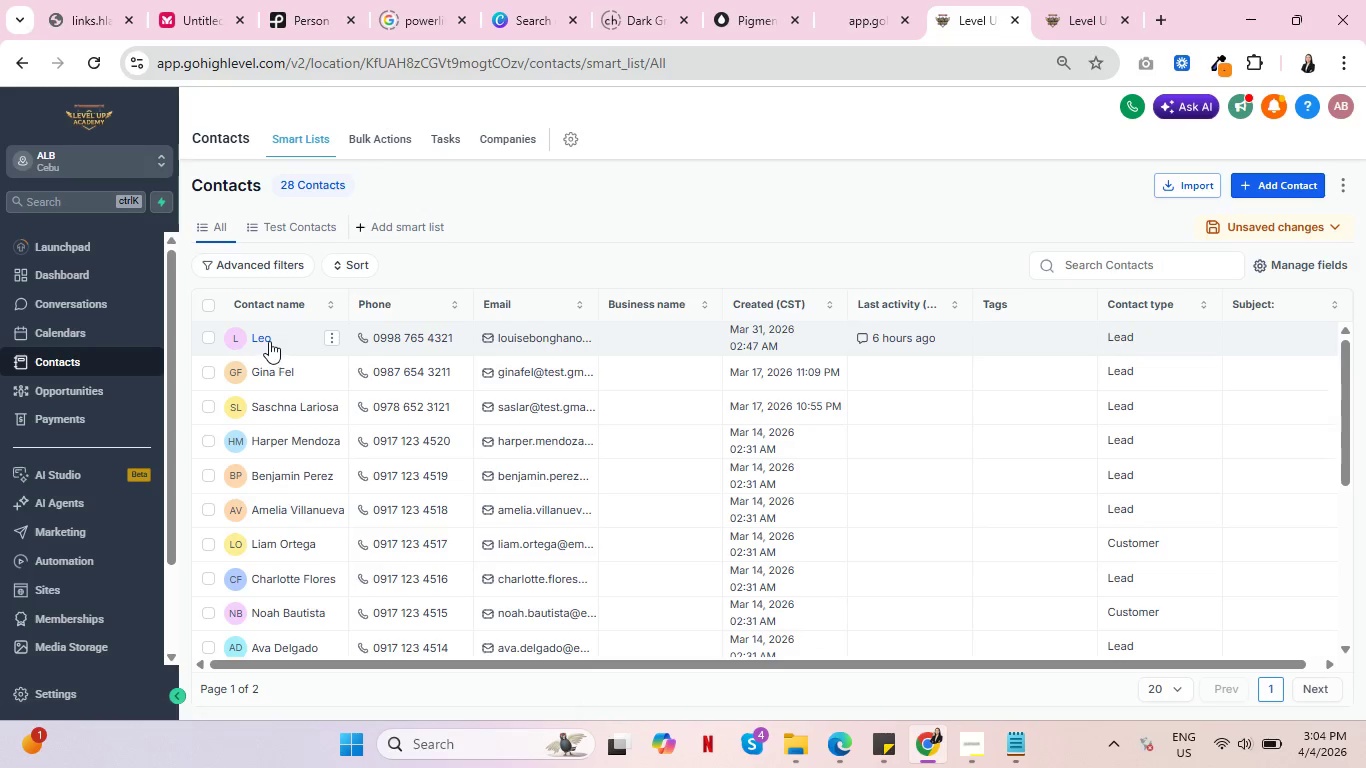 
left_click([264, 340])
 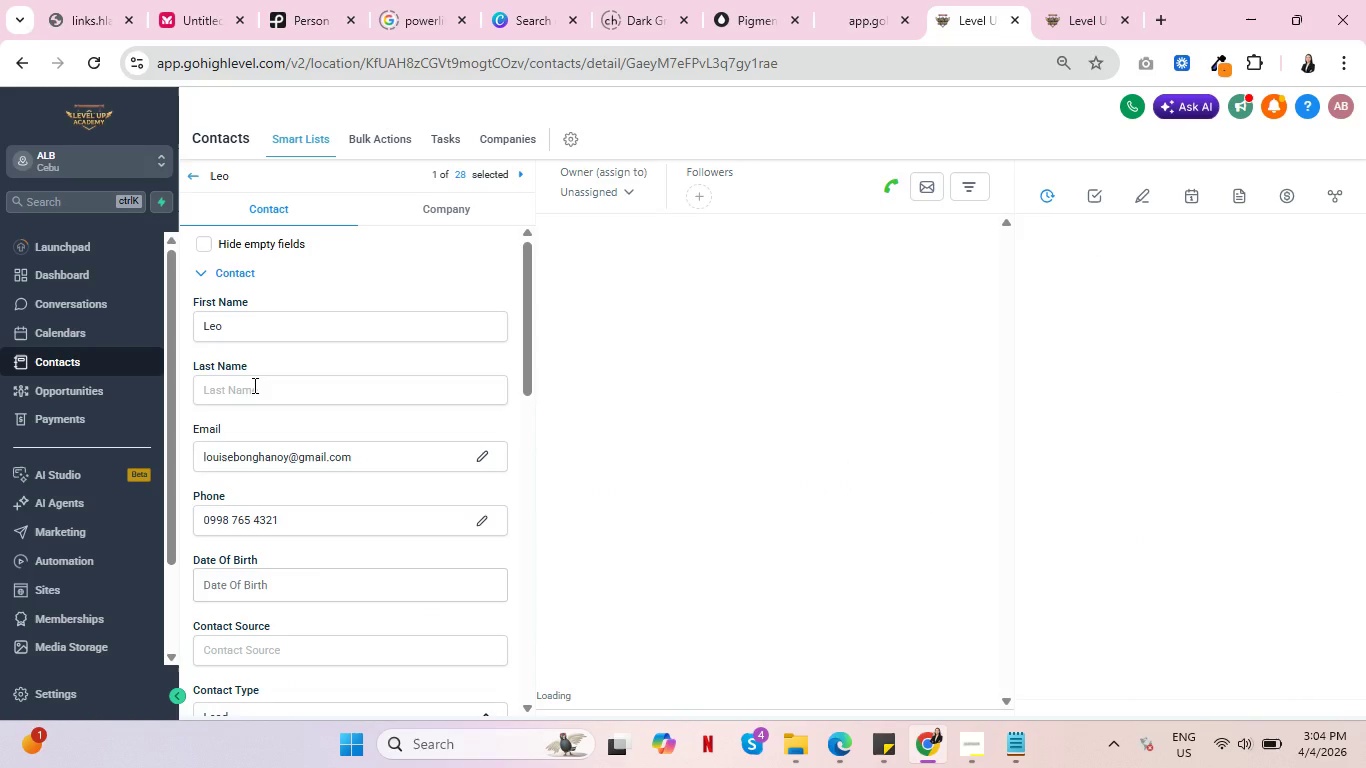 
key(Control+ControlLeft)
 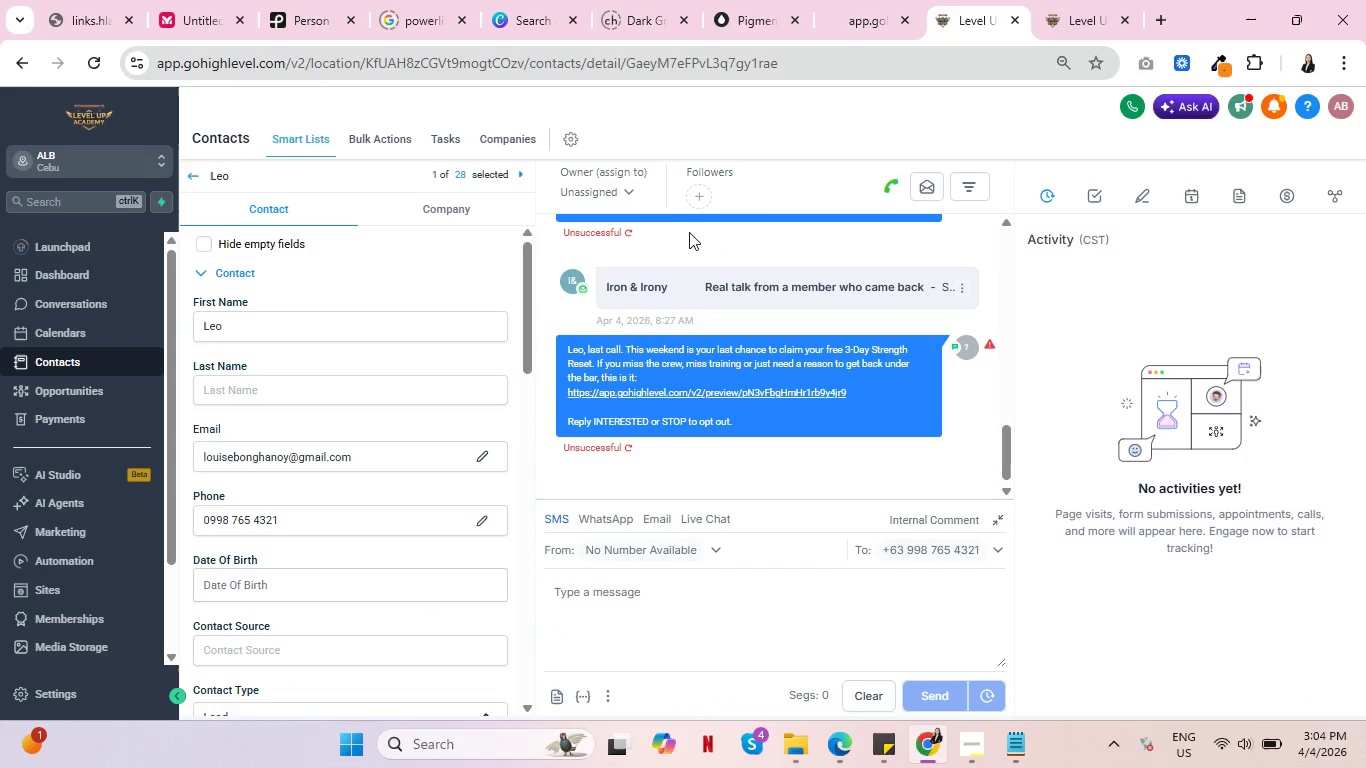 
scroll: coordinate [960, 384], scroll_direction: up, amount: 8.0
 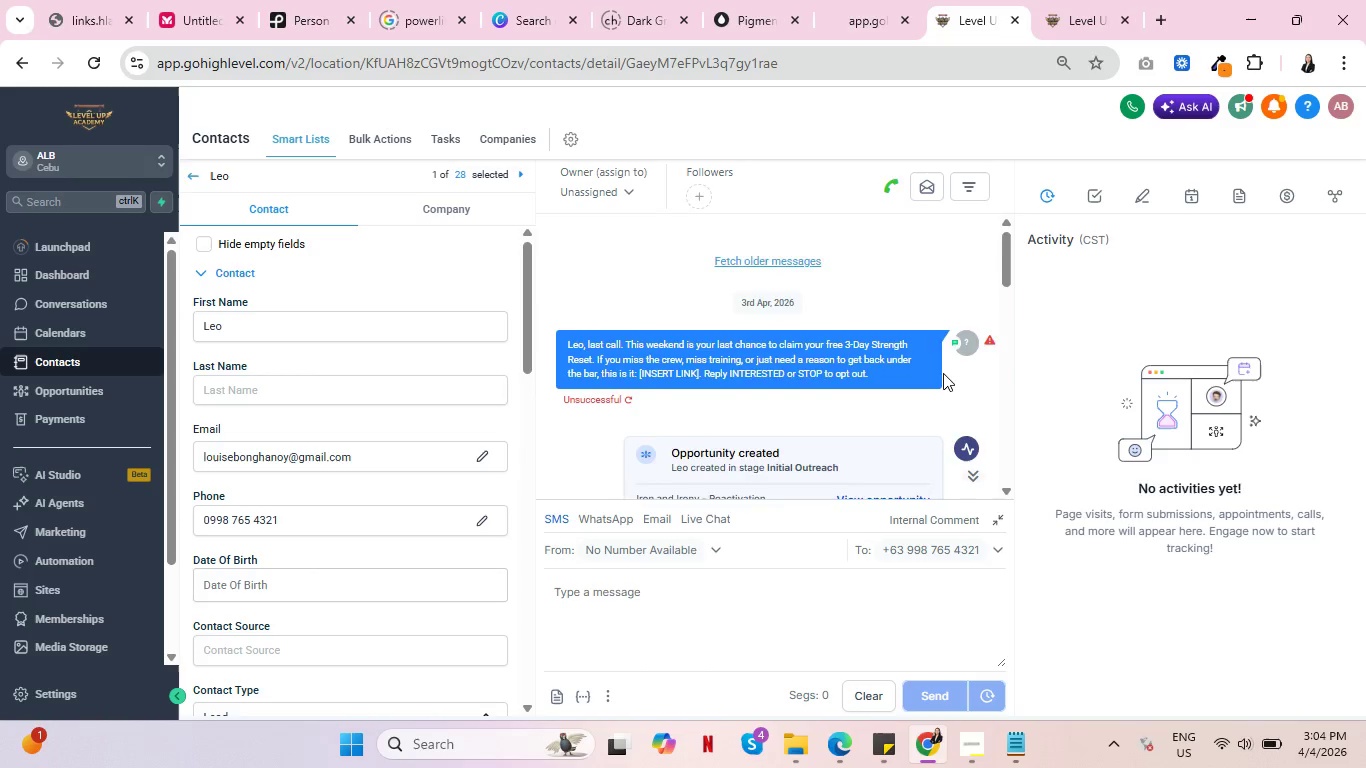 
scroll: coordinate [943, 373], scroll_direction: down, amount: 12.0
 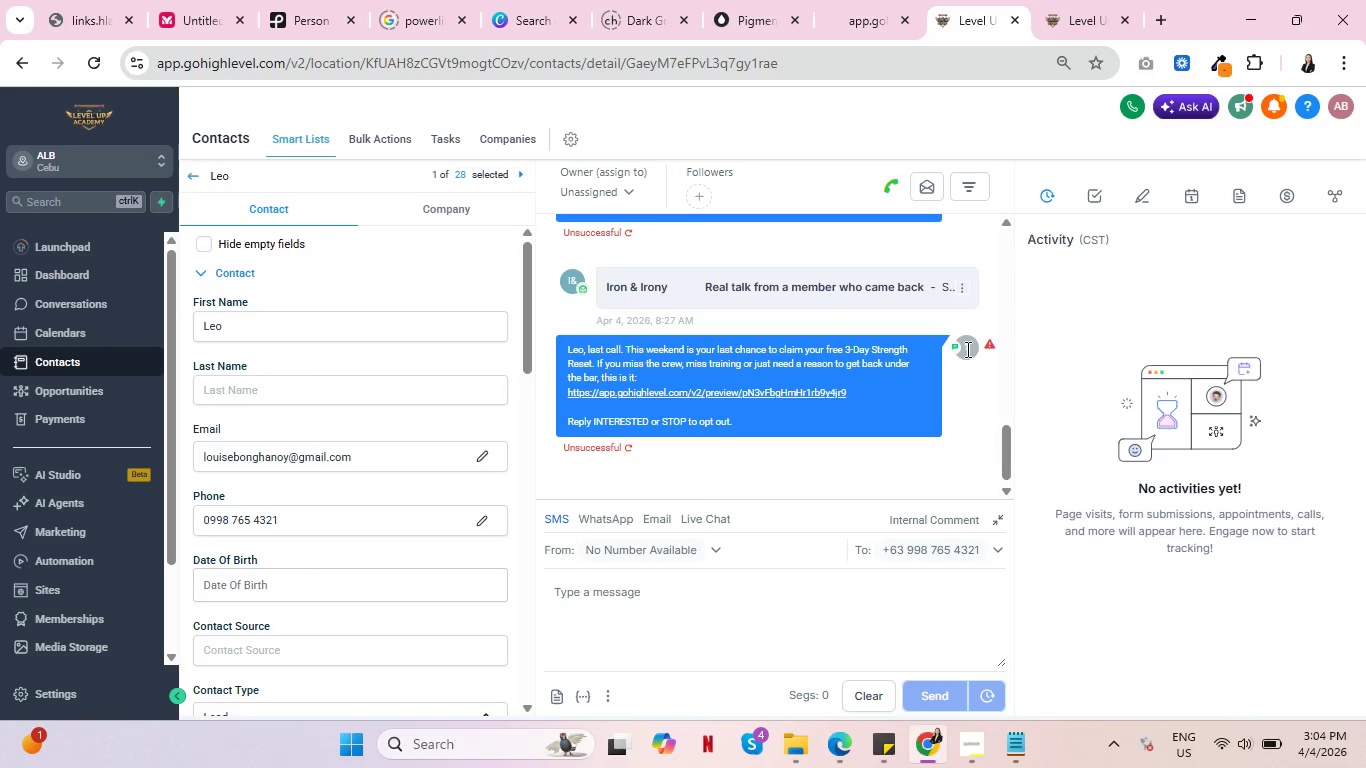 
wait(5.87)
 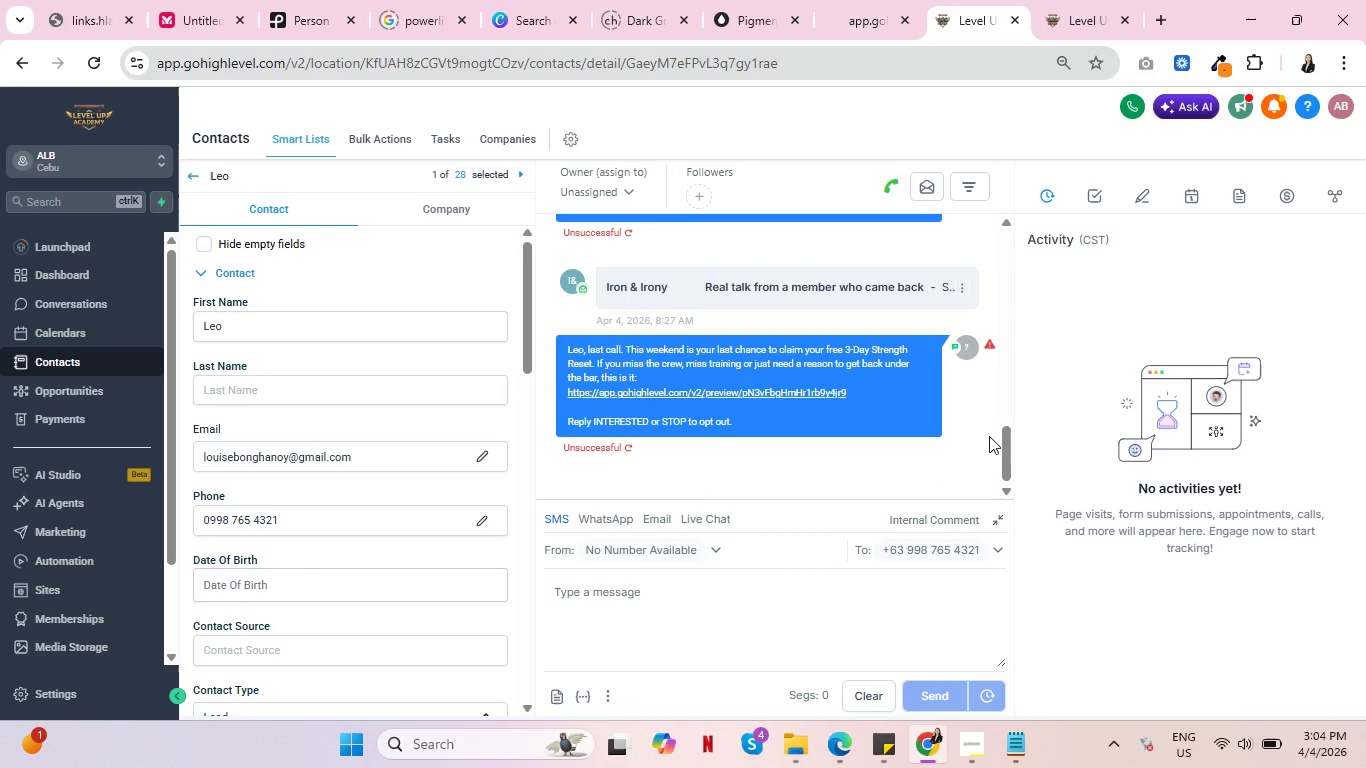 
left_click([964, 290])
 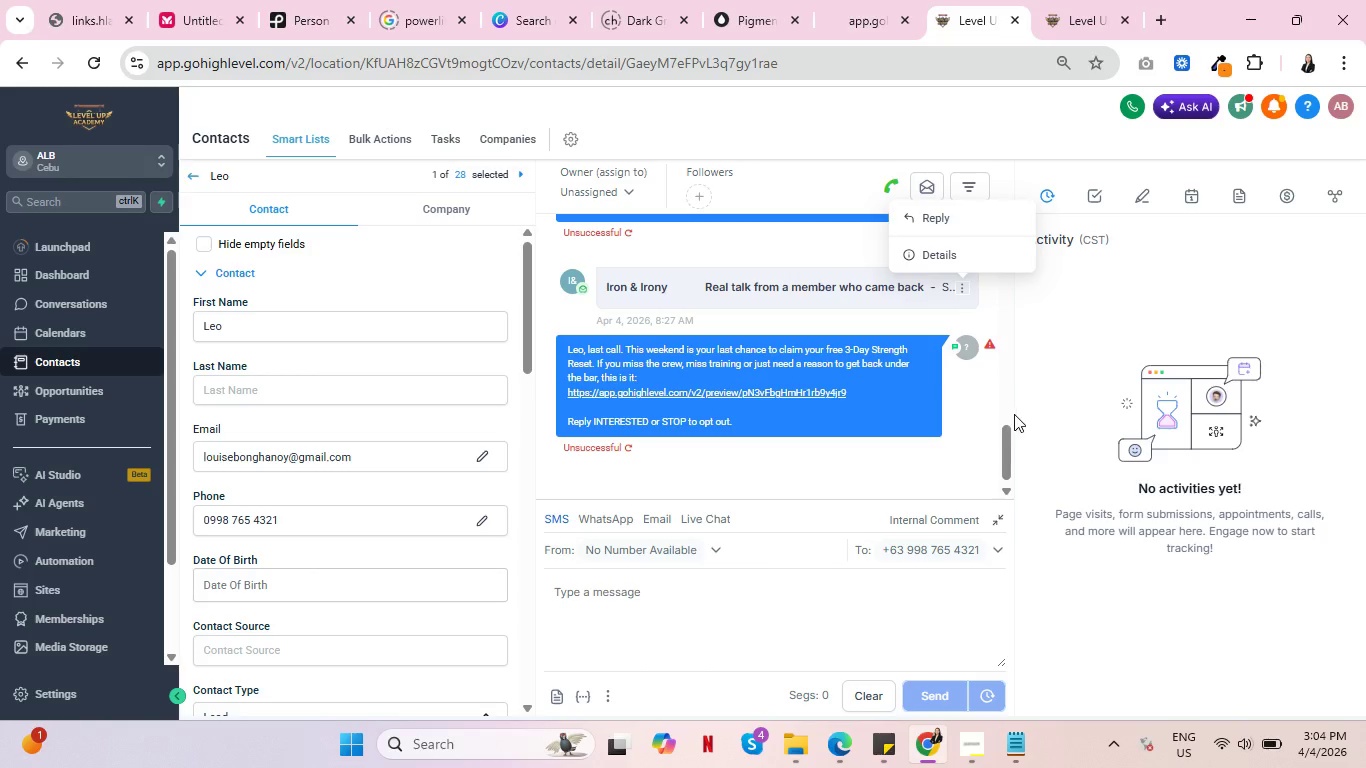 
left_click([1014, 426])
 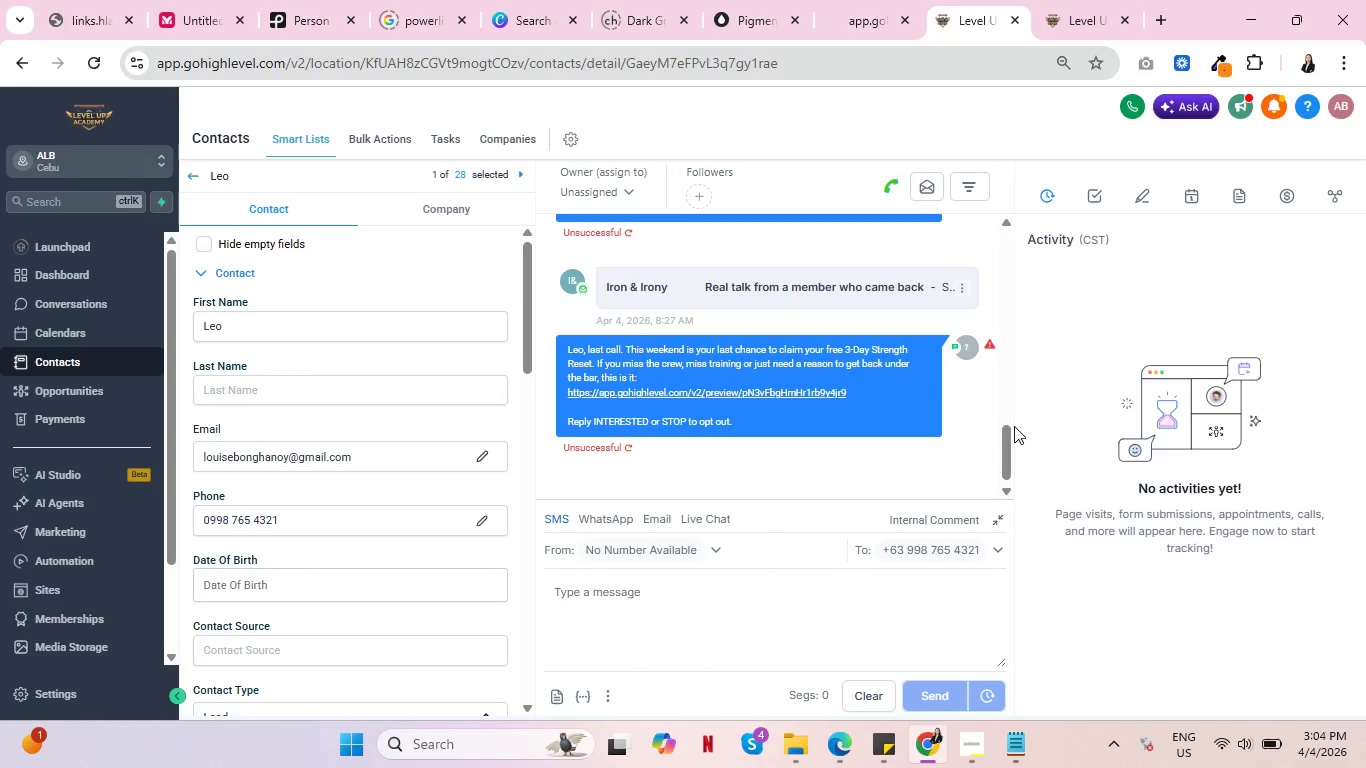 
key(Control+ControlLeft)
 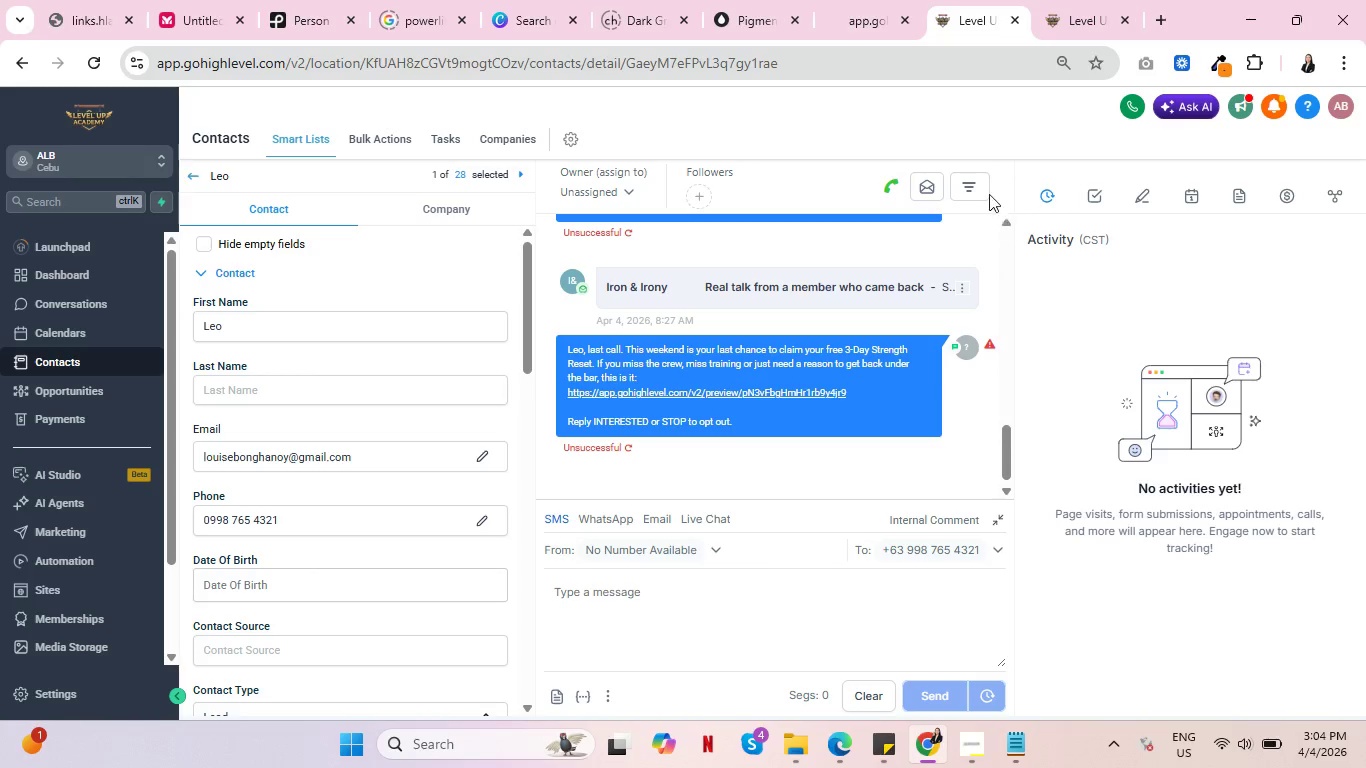 
left_click([976, 184])
 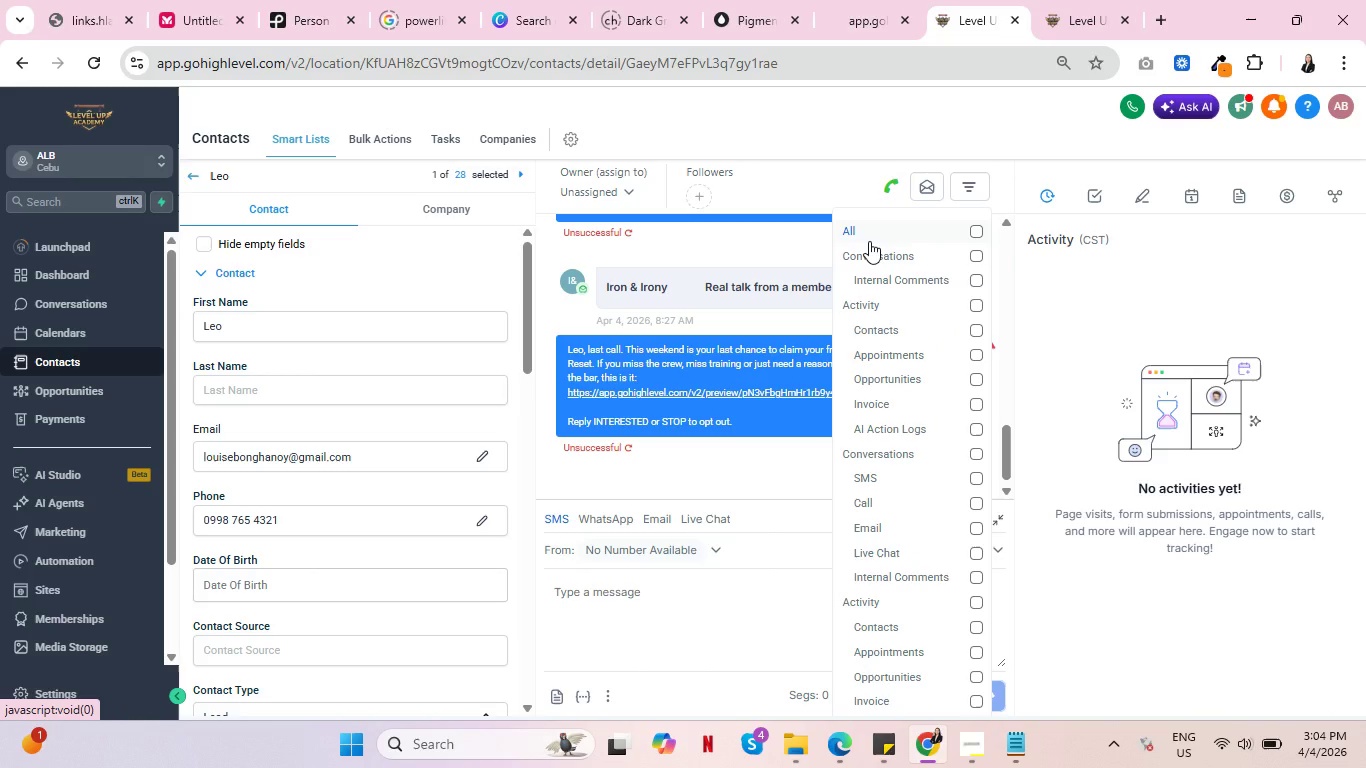 
left_click([869, 241])
 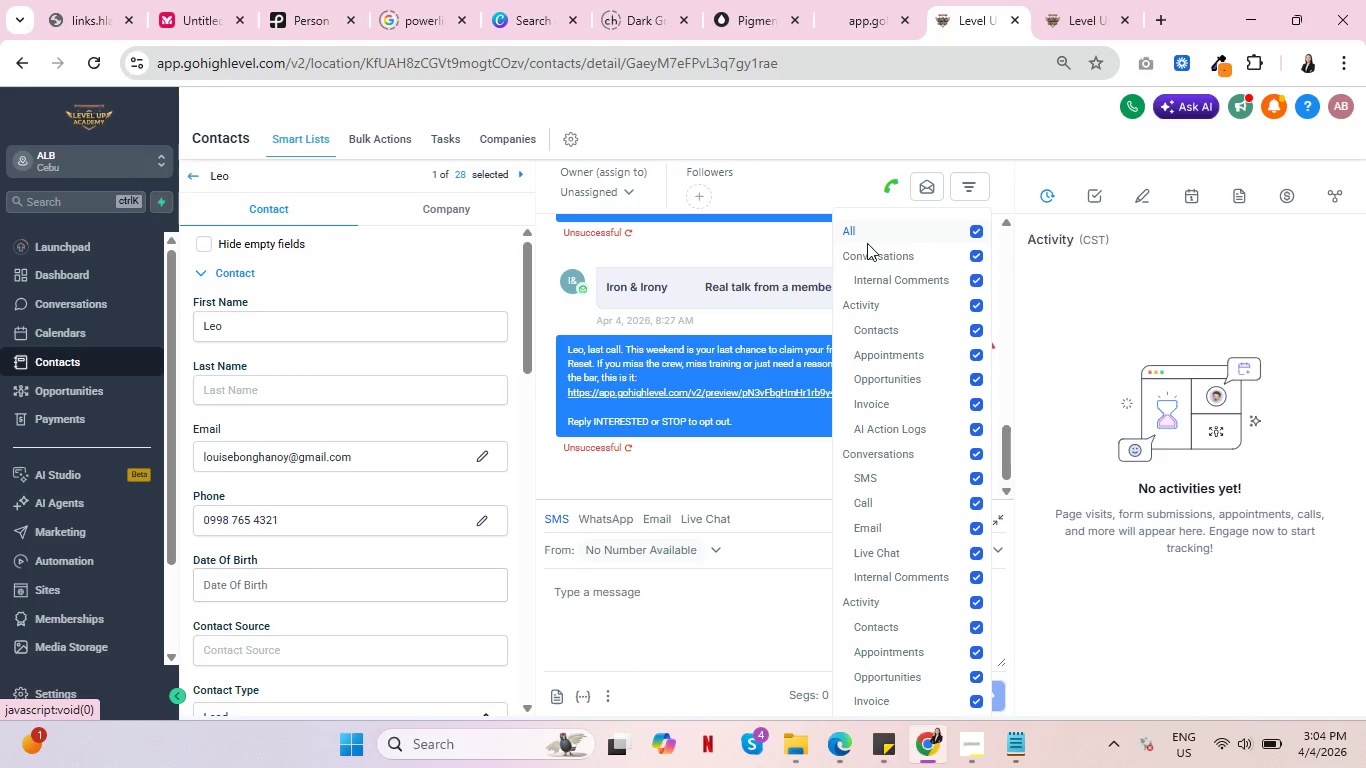 
scroll: coordinate [889, 349], scroll_direction: down, amount: 5.0
 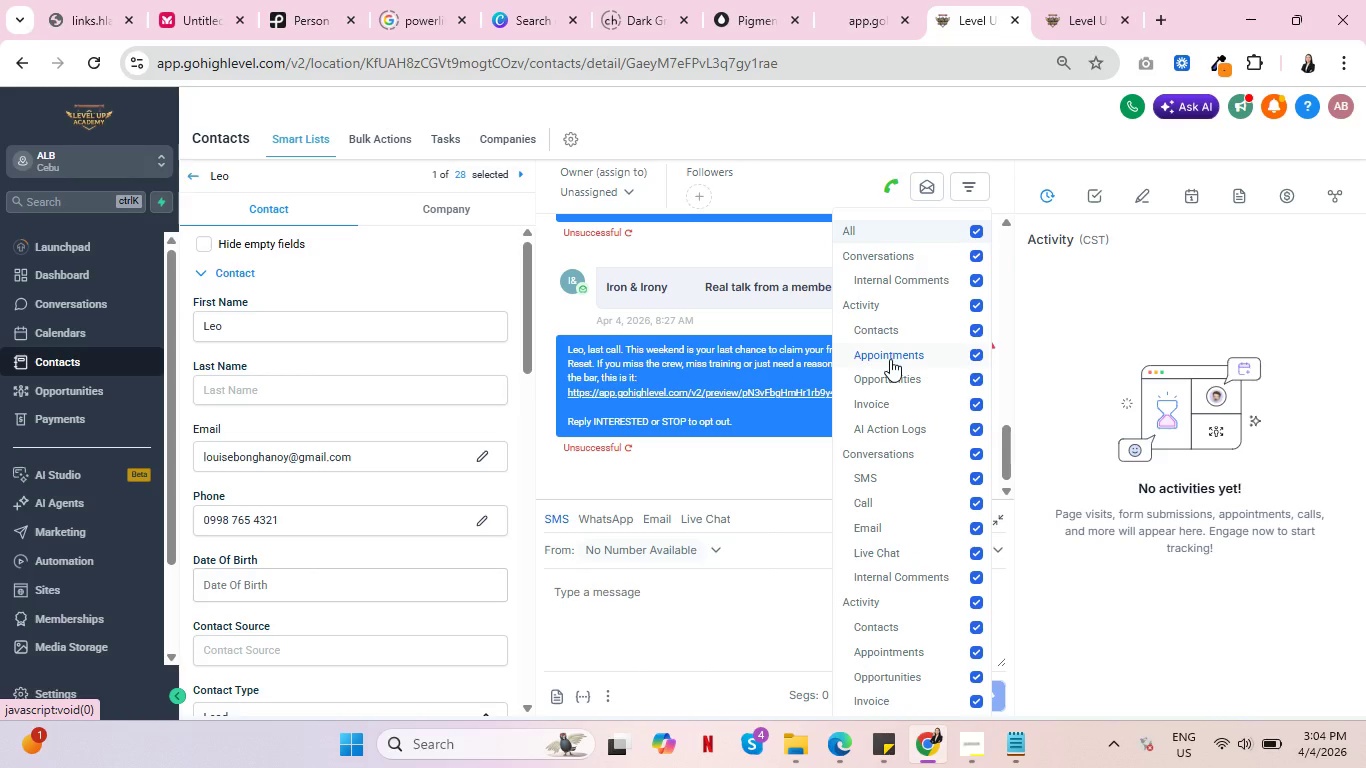 
key(Control+ControlLeft)
 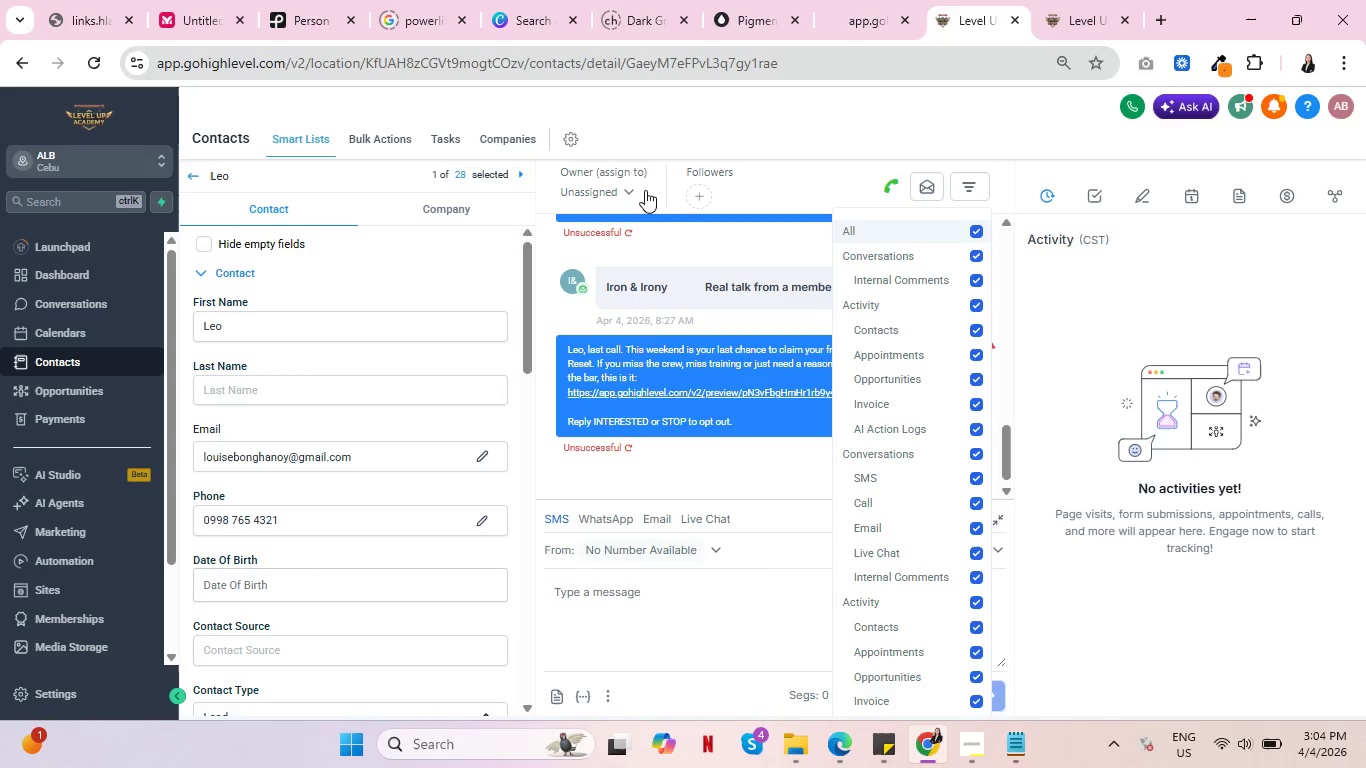 
wait(5.88)
 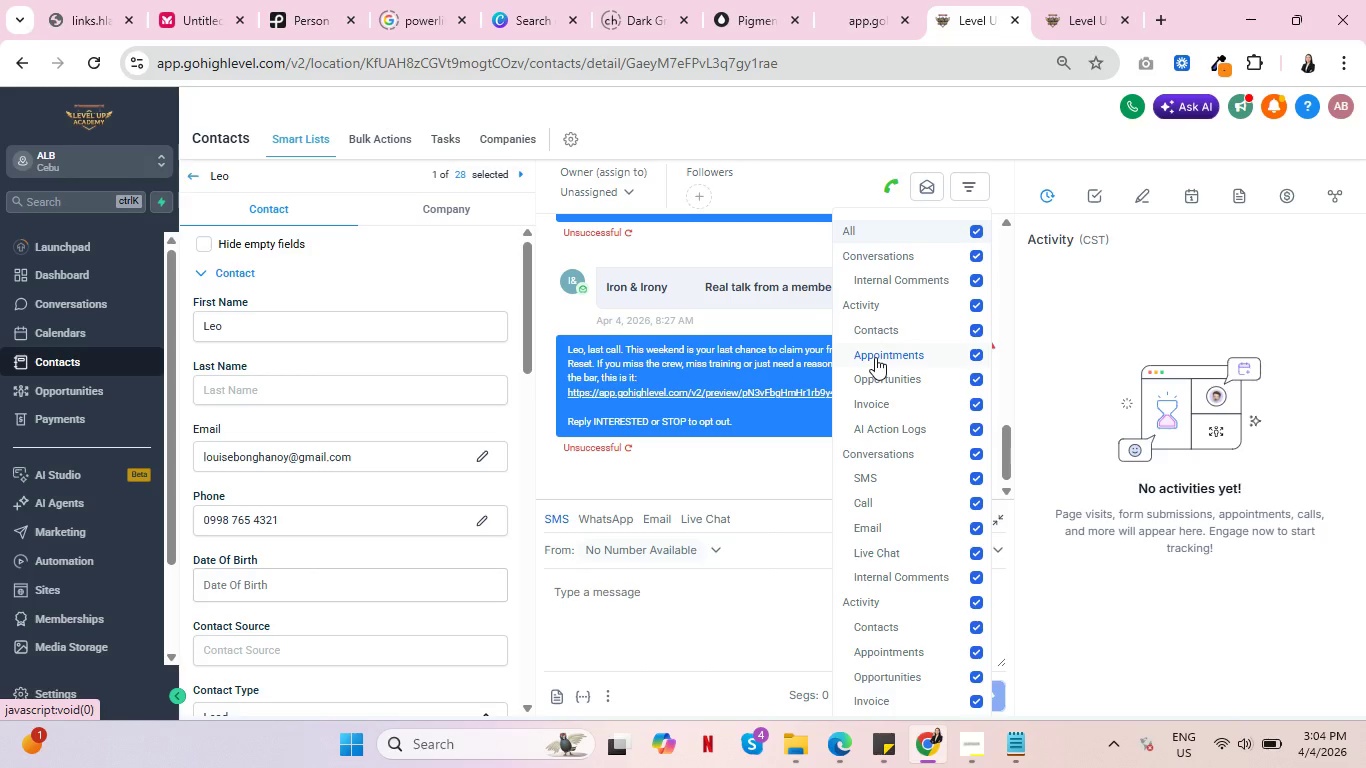 
left_click([631, 187])
 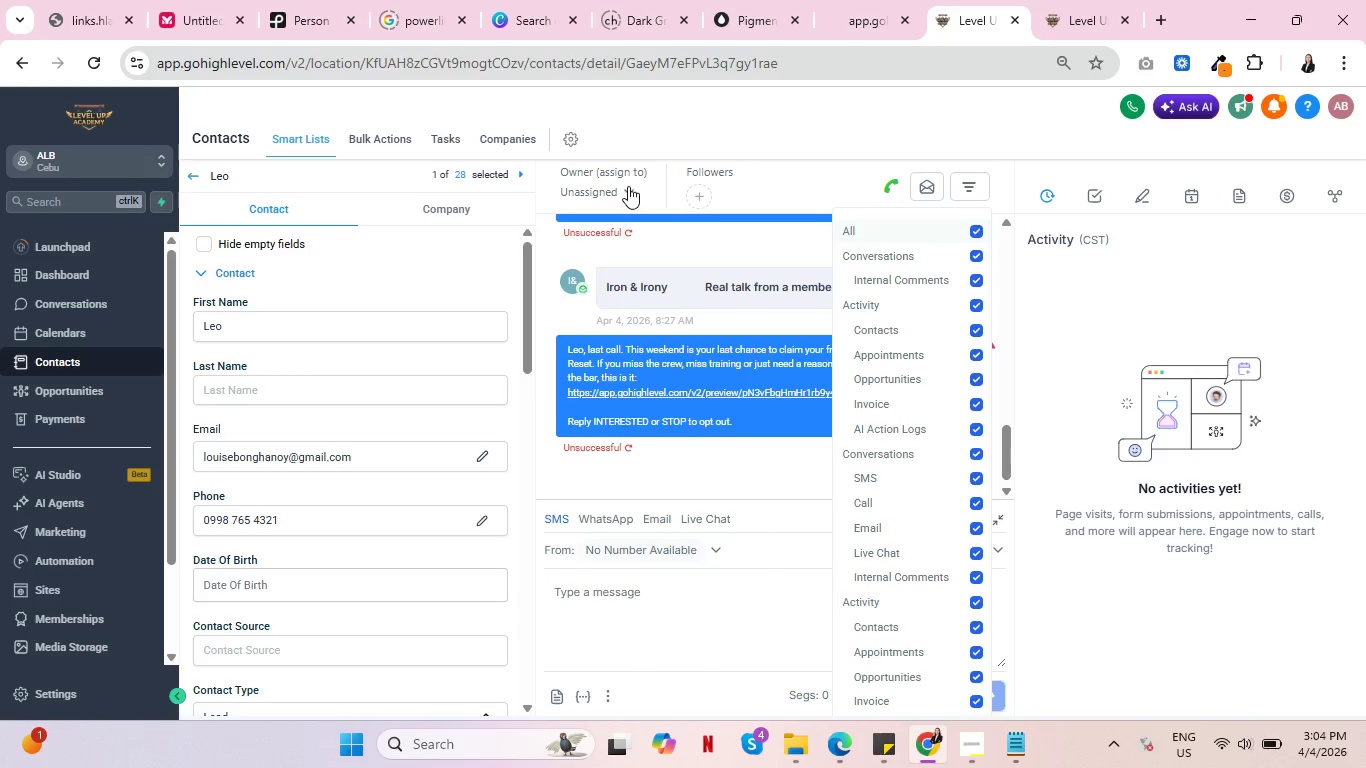 
left_click([627, 186])
 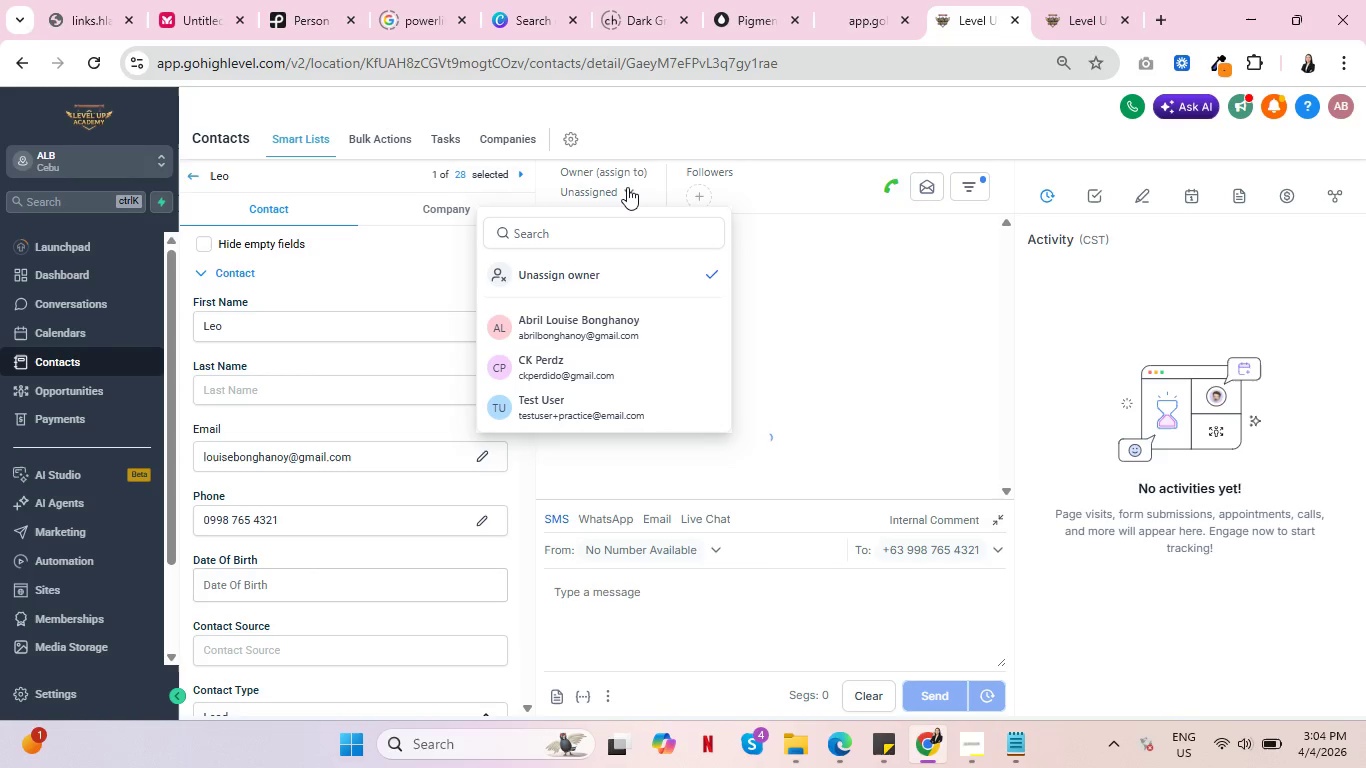 
left_click([628, 187])
 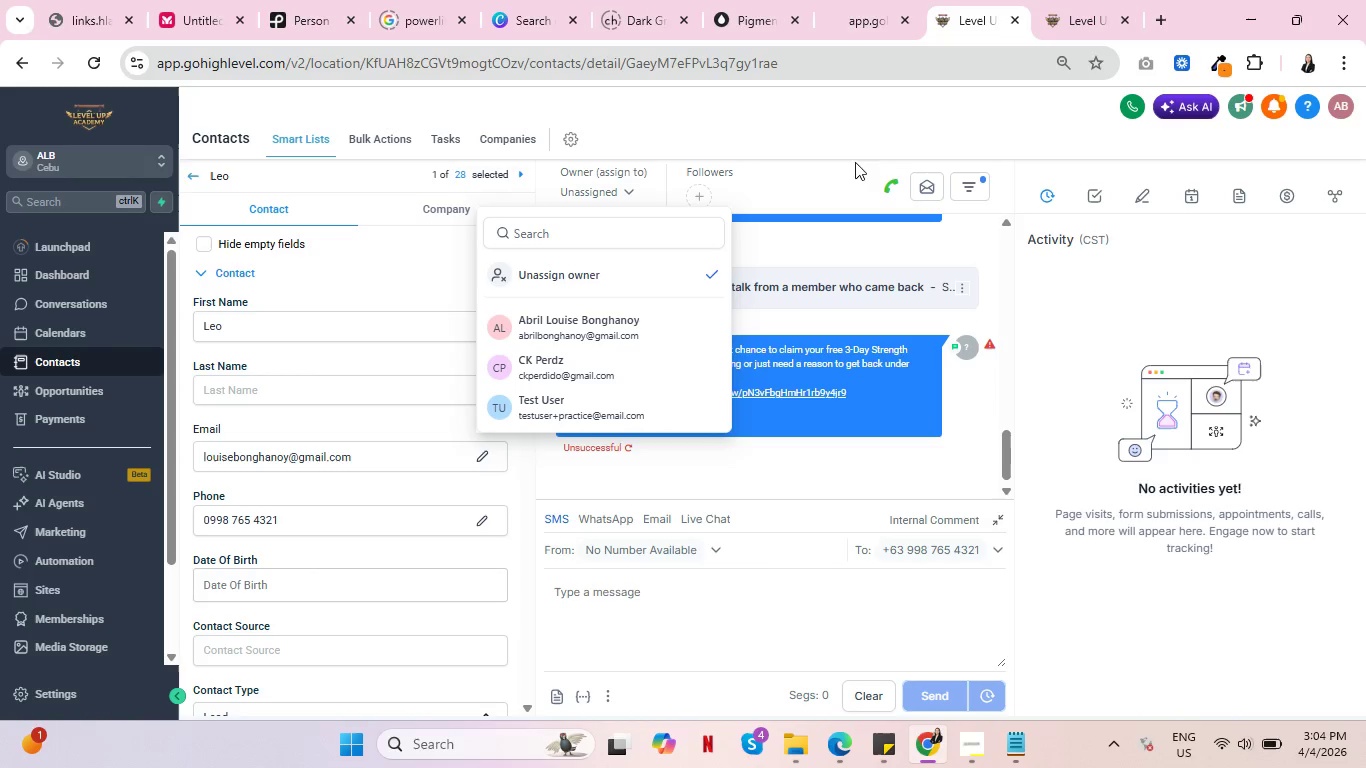 
left_click([953, 128])
 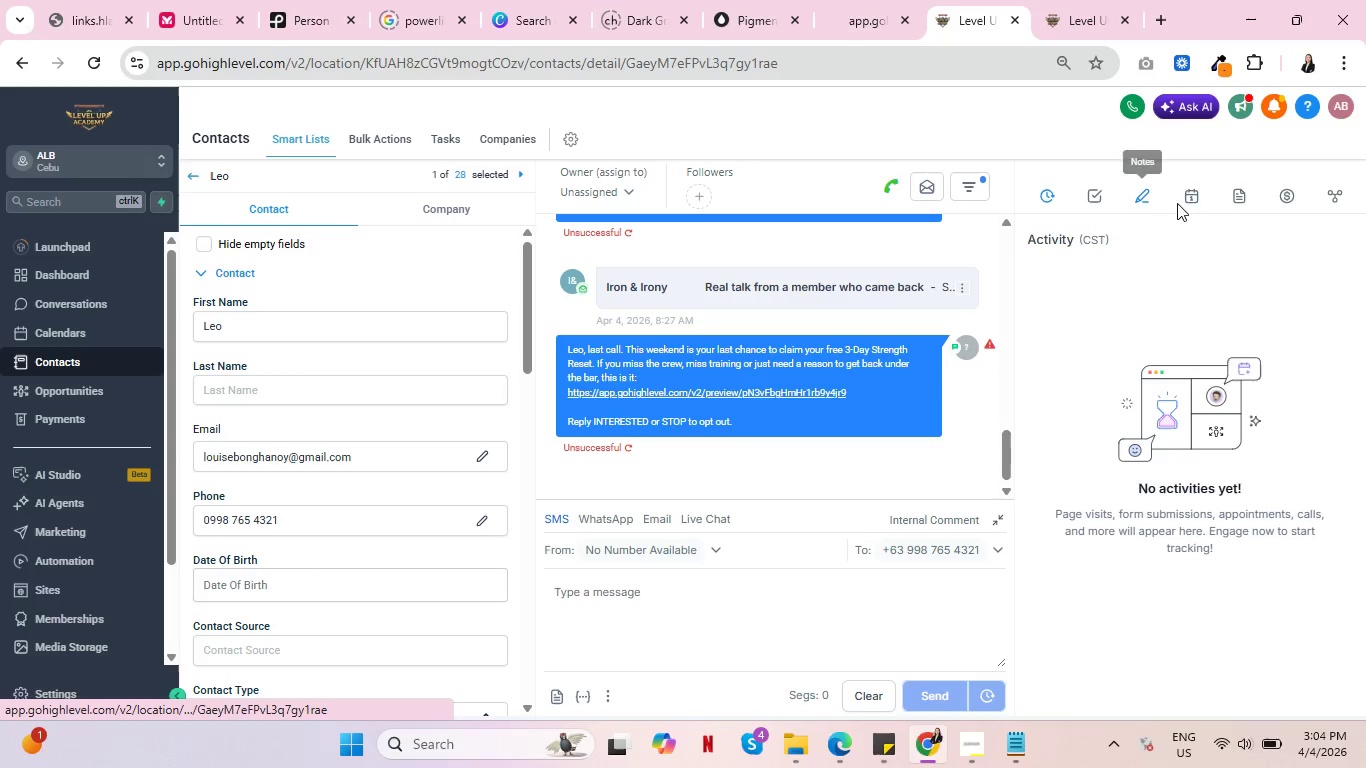 
key(Control+ControlLeft)
 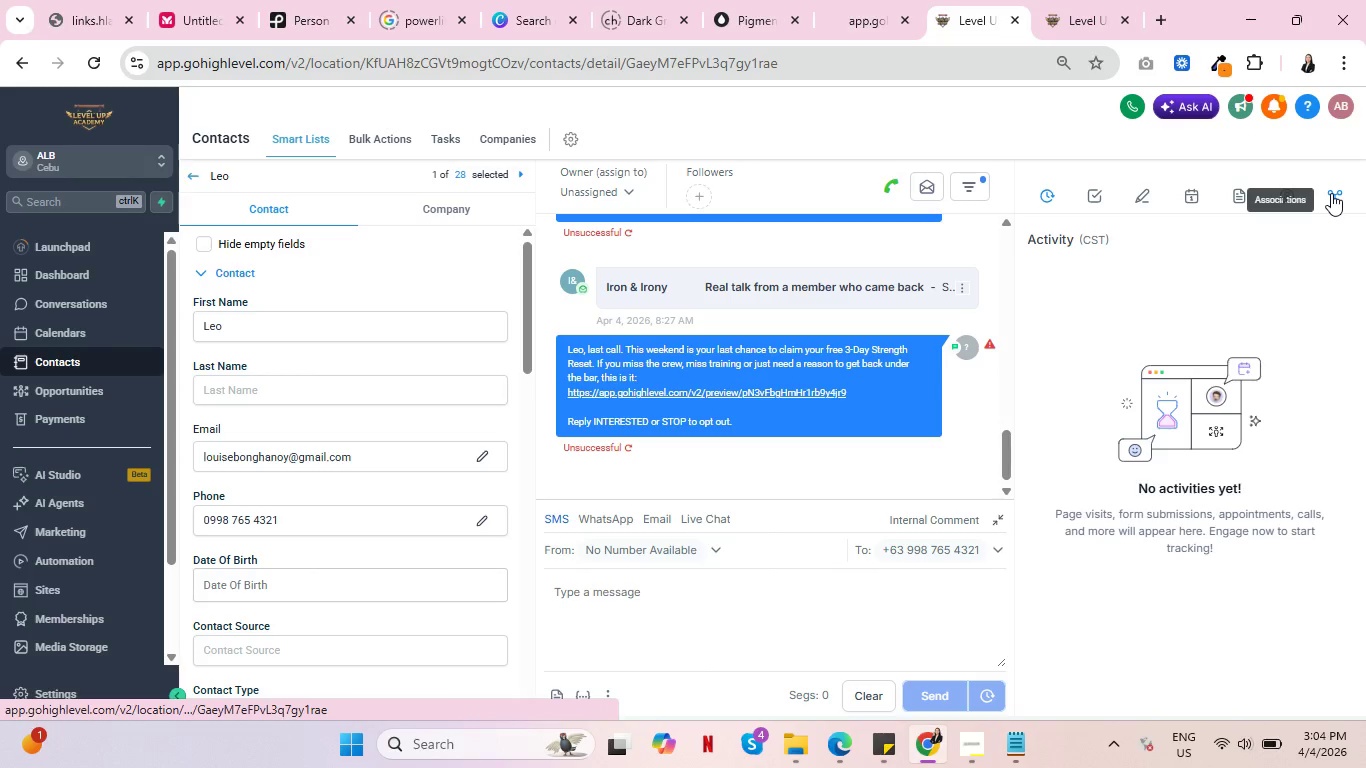 
scroll: coordinate [1328, 206], scroll_direction: down, amount: 2.0
 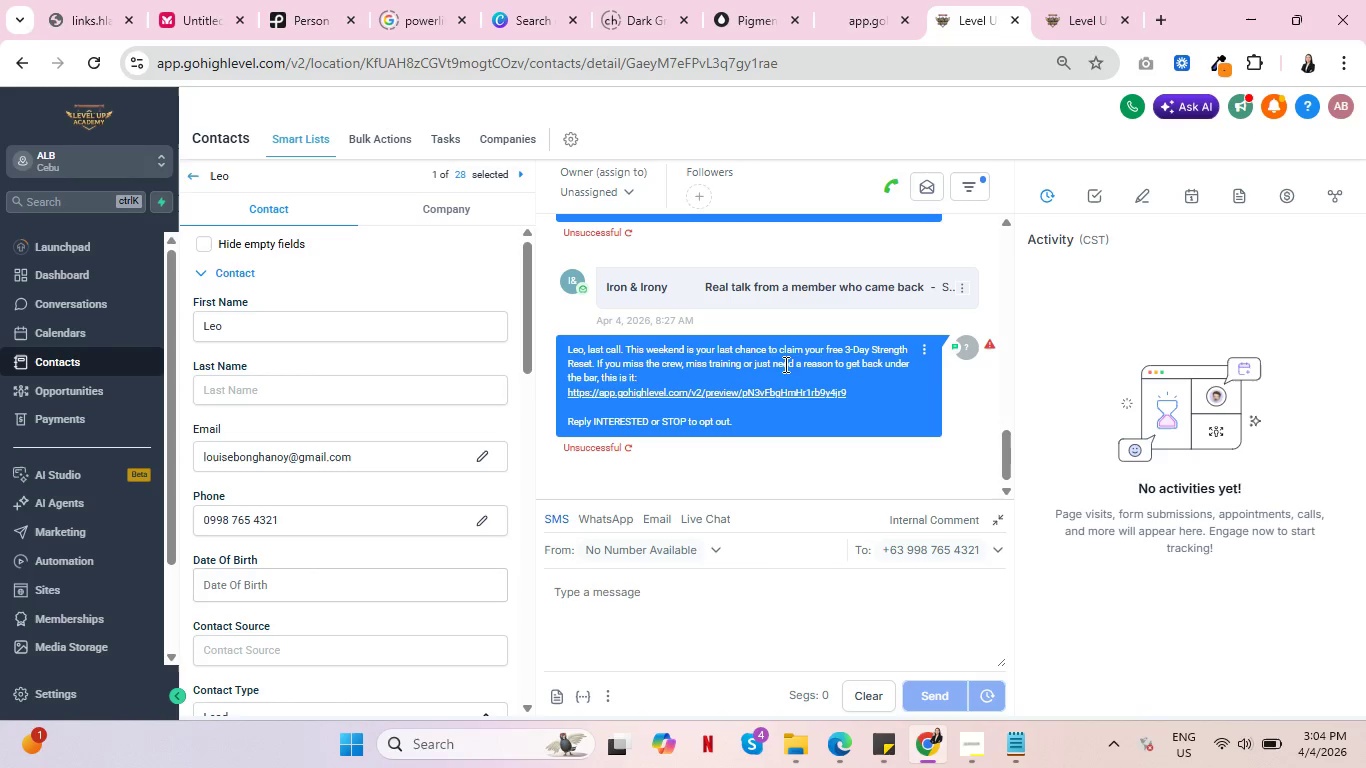 
scroll: coordinate [801, 378], scroll_direction: up, amount: 2.0
 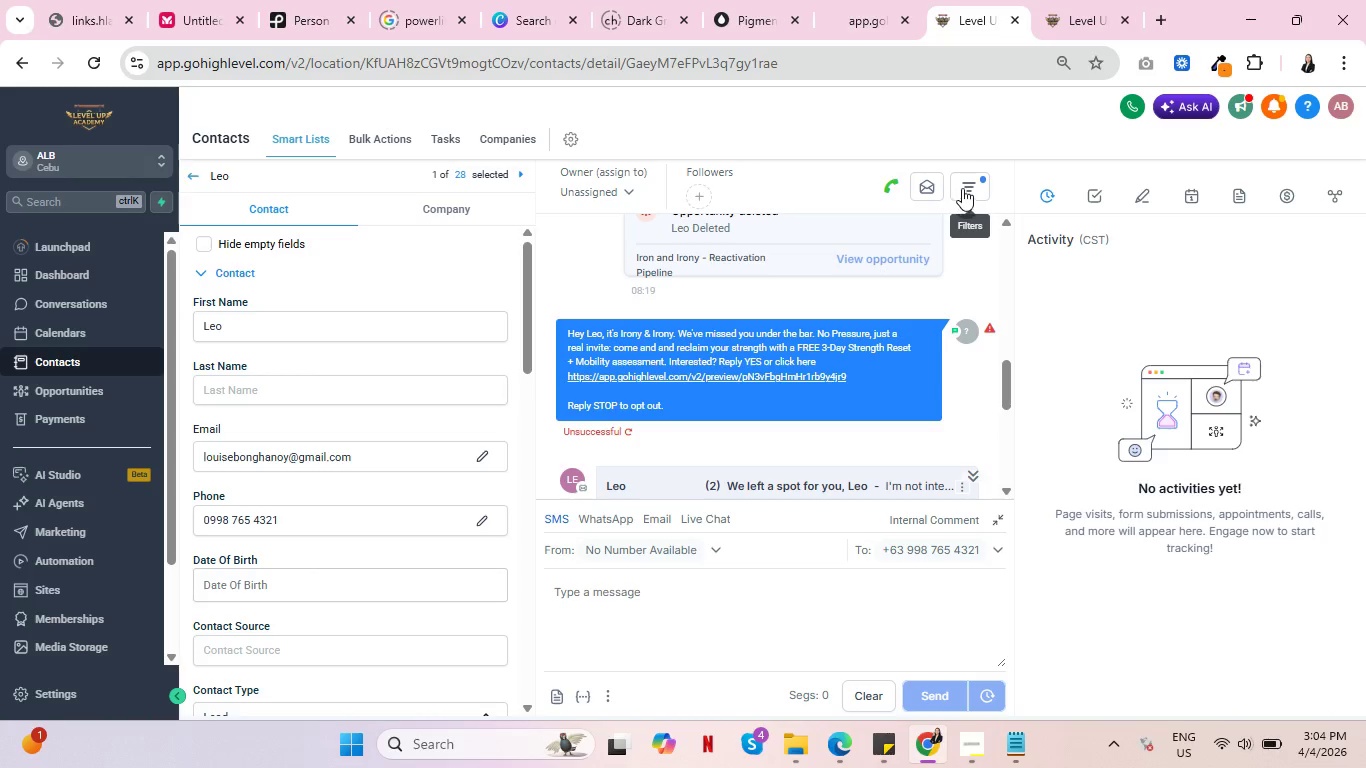 
left_click([962, 188])
 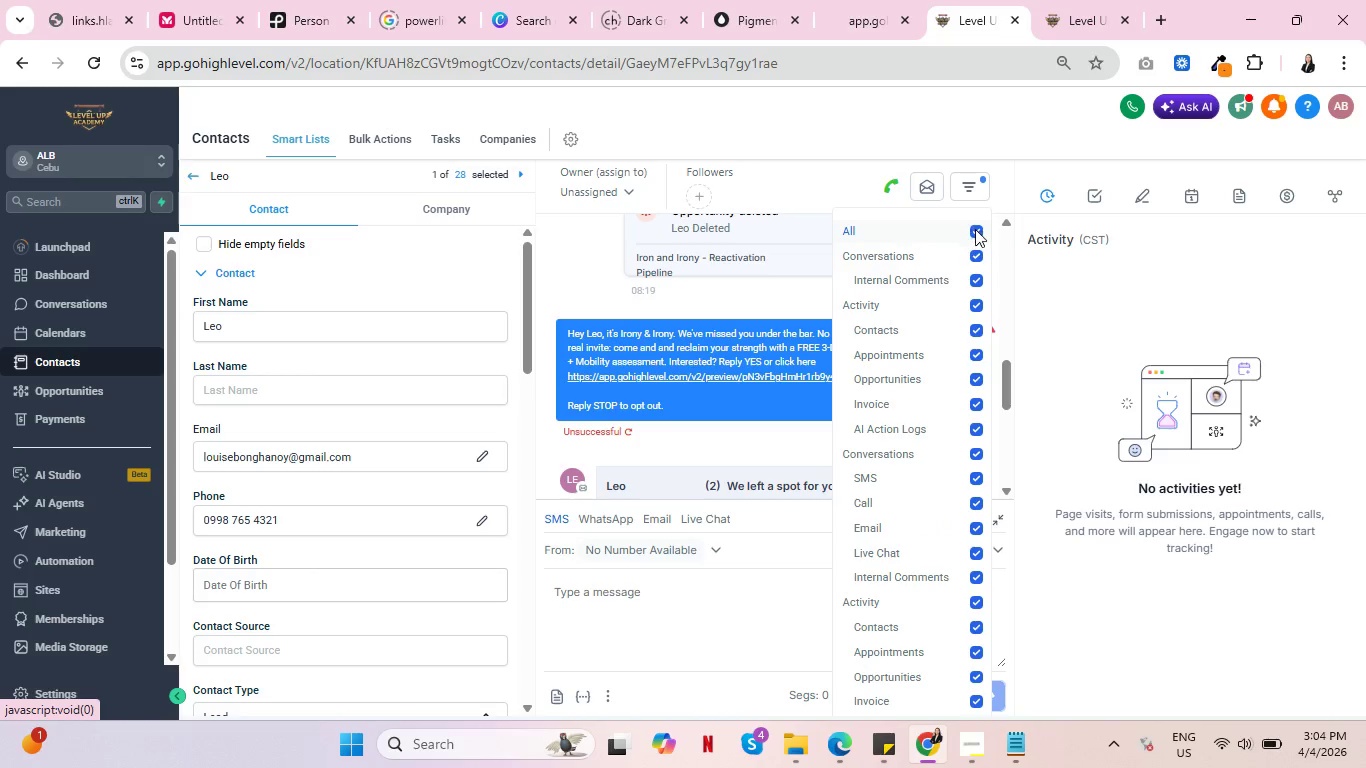 
left_click([978, 232])
 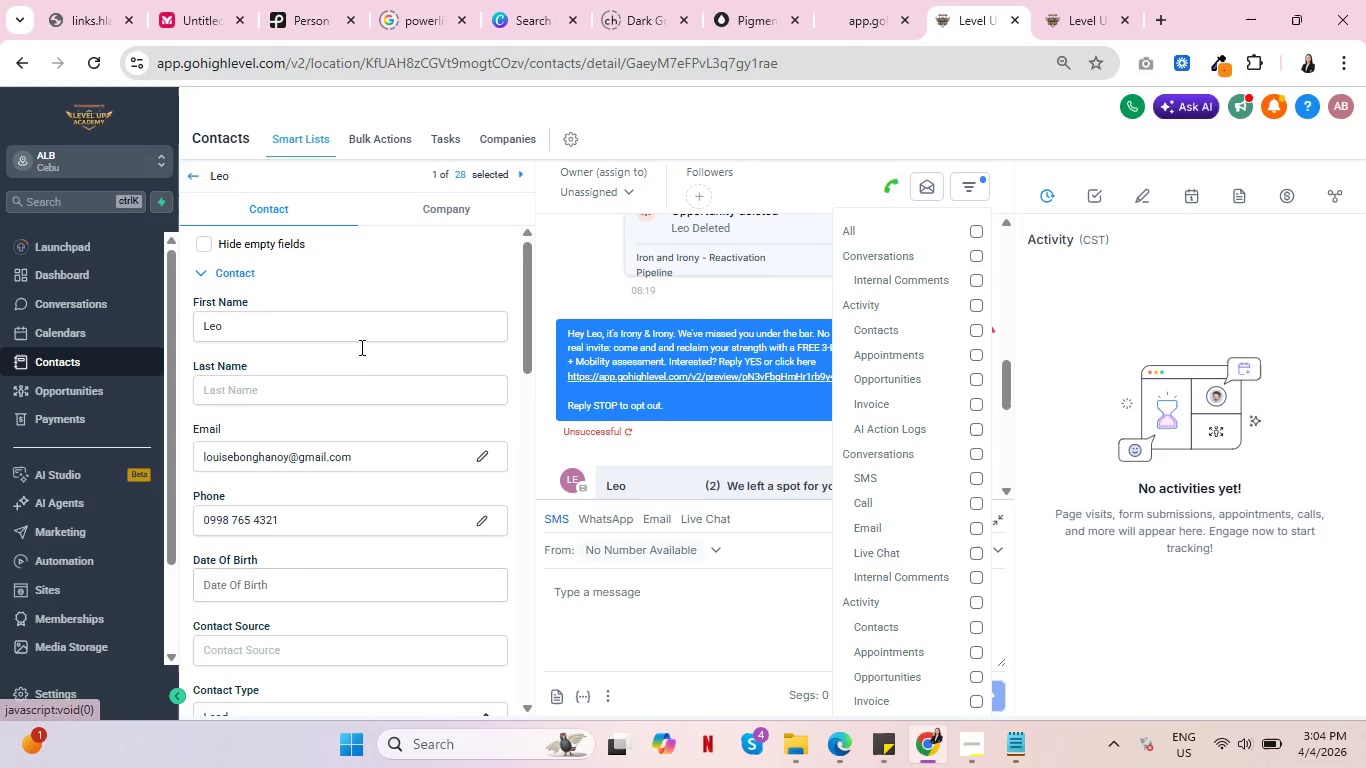 
key(Control+ControlLeft)
 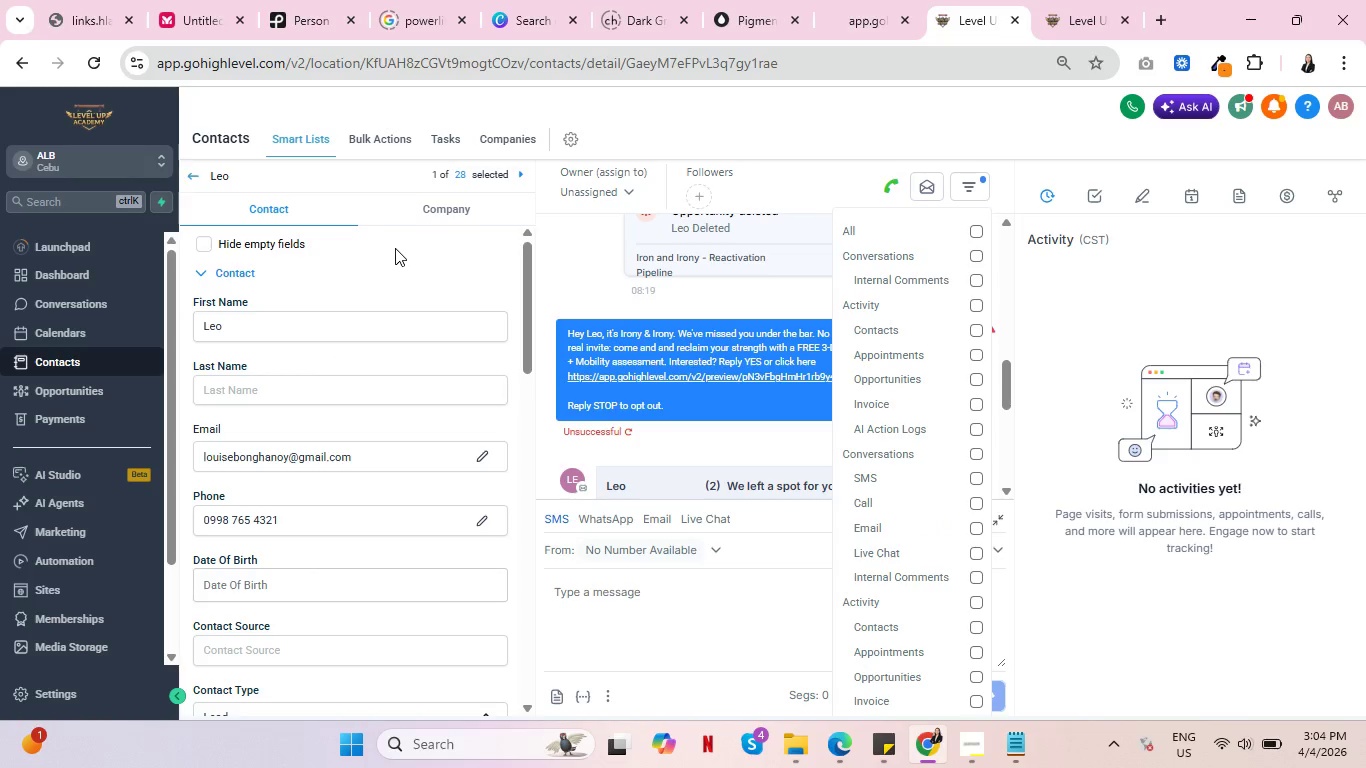 
left_click([396, 249])
 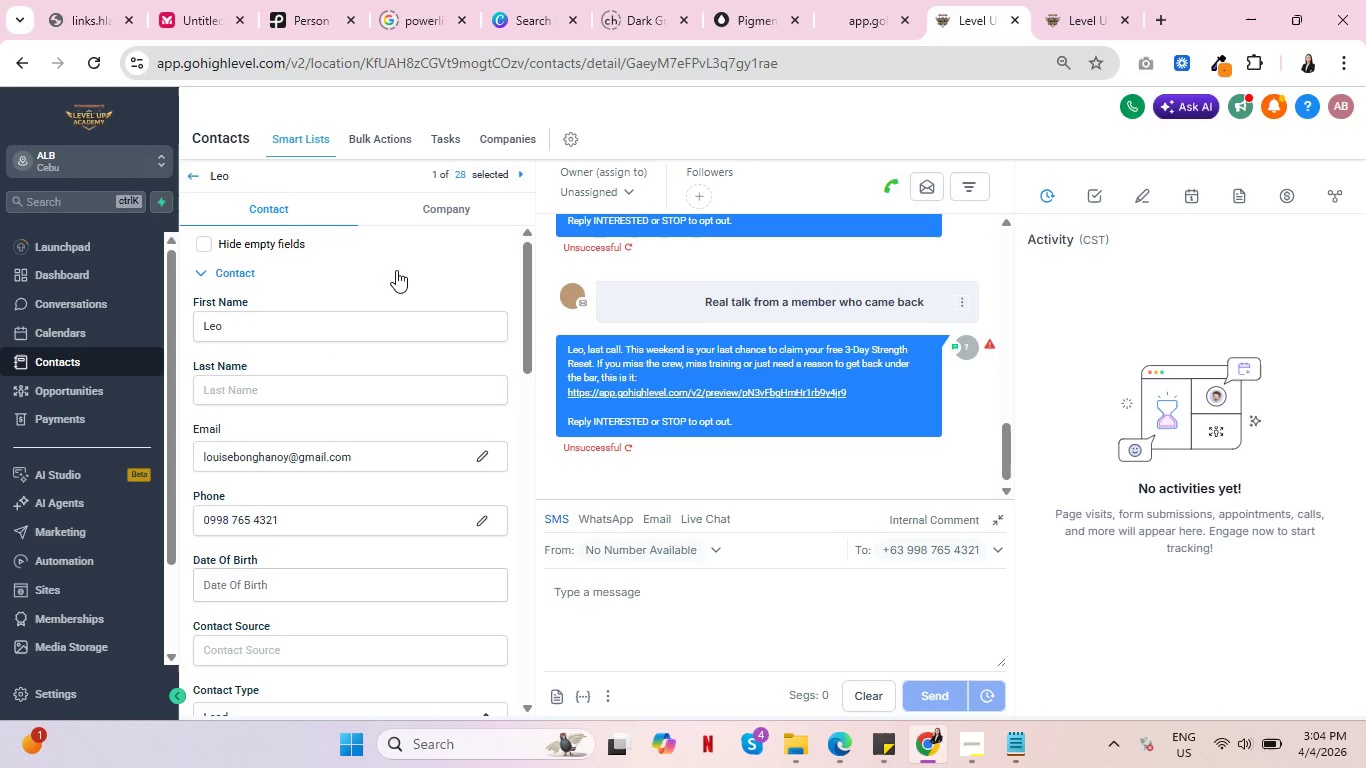 
key(Control+ControlLeft)
 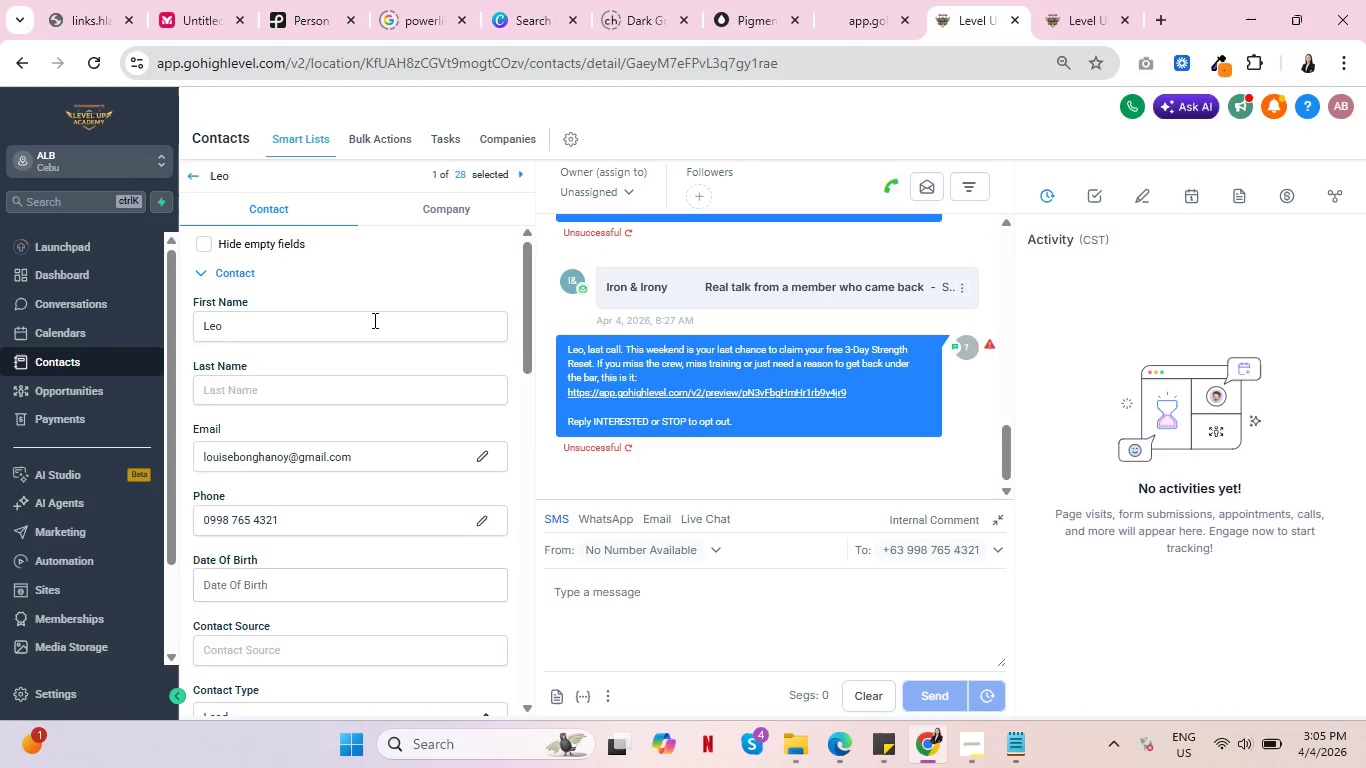 
scroll: coordinate [372, 326], scroll_direction: down, amount: 2.0
 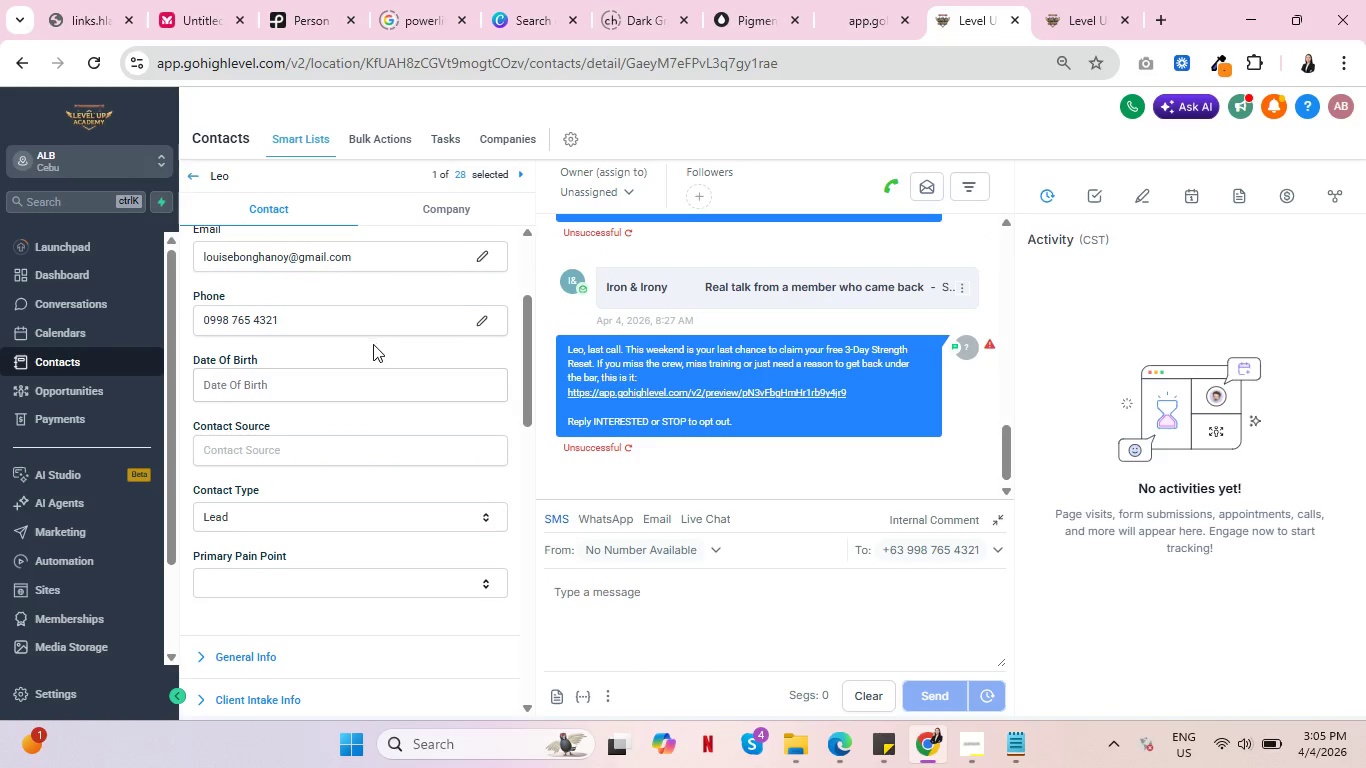 
scroll: coordinate [376, 359], scroll_direction: up, amount: 8.0
 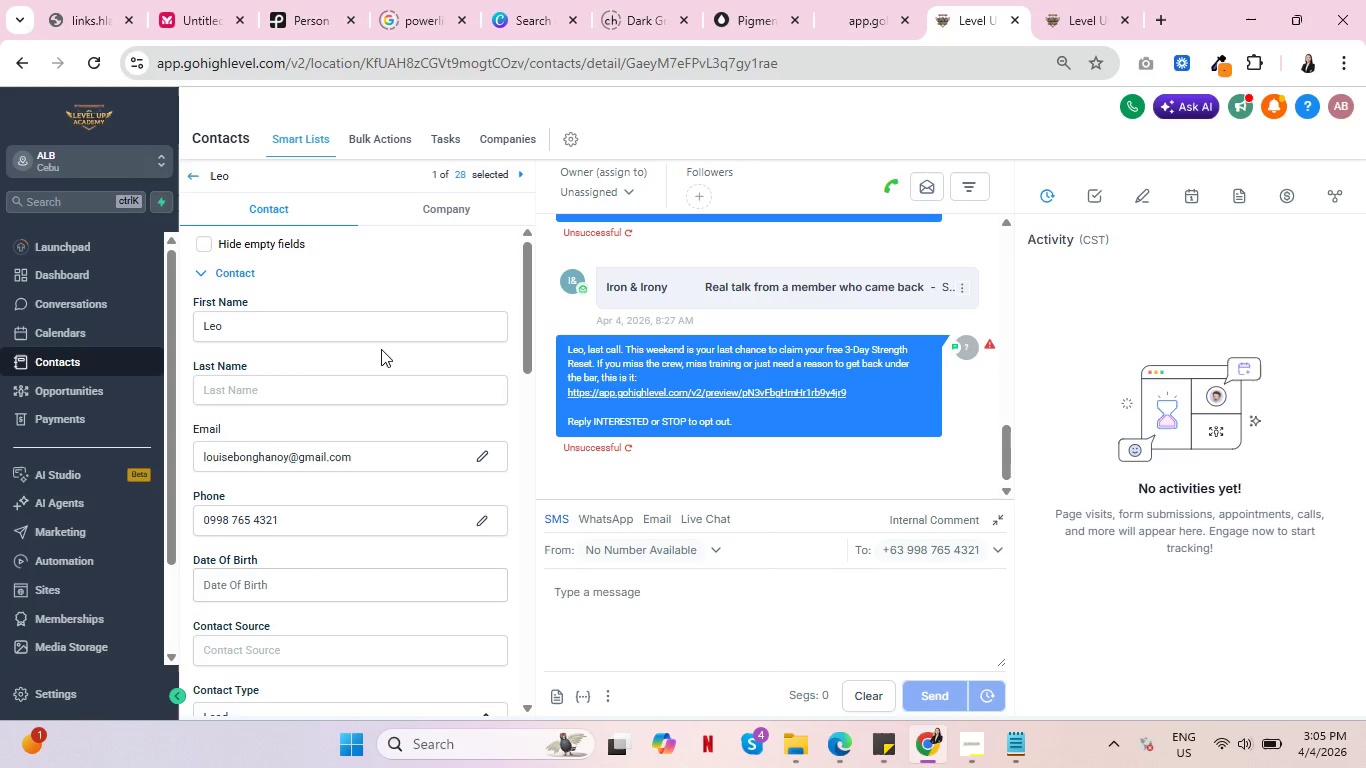 
scroll: coordinate [386, 358], scroll_direction: down, amount: 10.0
 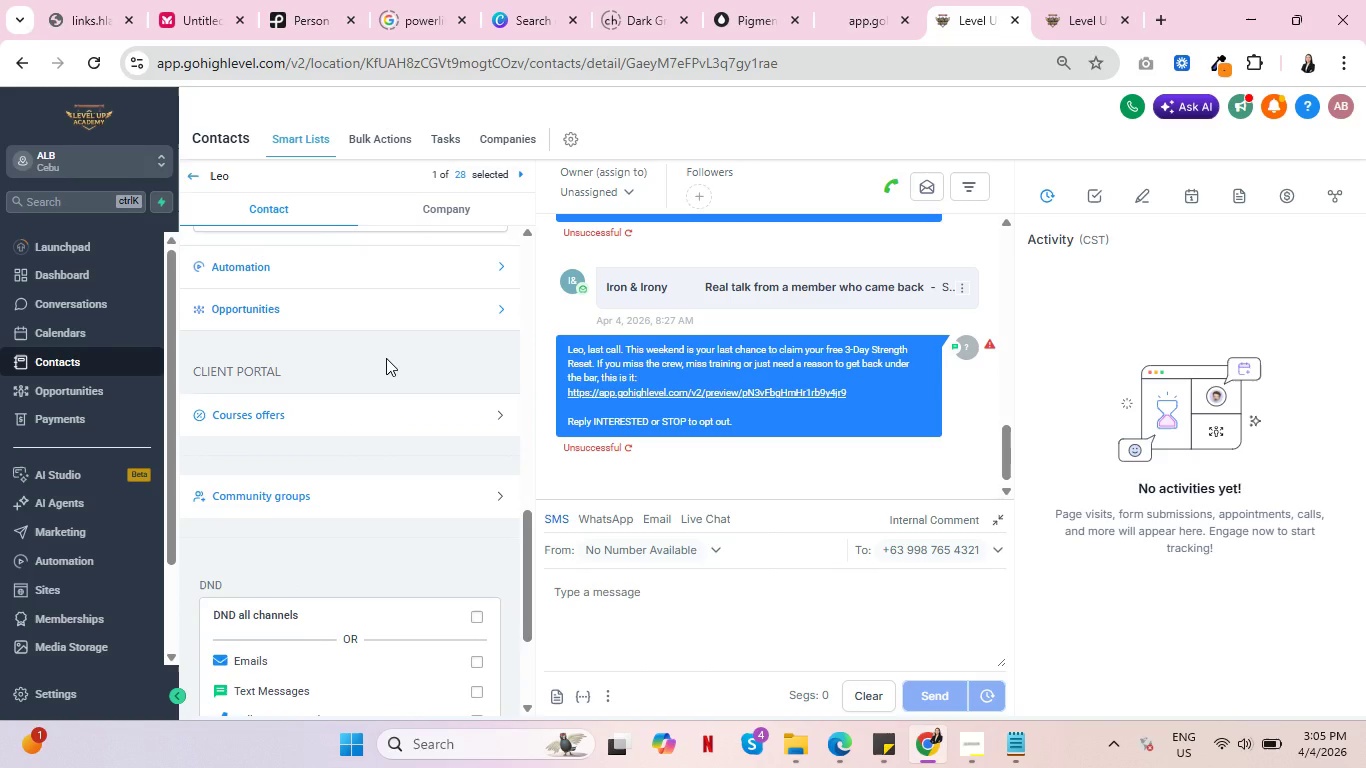 
key(Control+ControlLeft)
 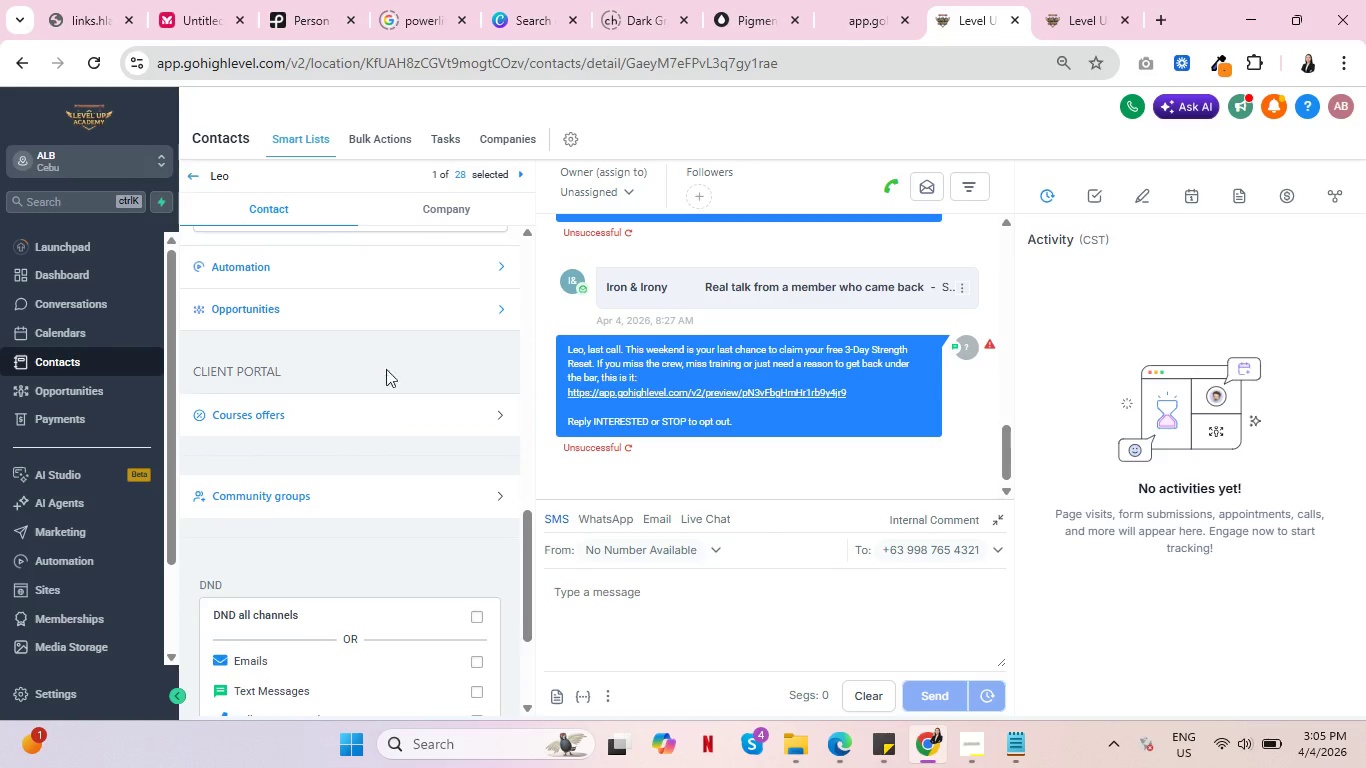 
scroll: coordinate [372, 424], scroll_direction: down, amount: 2.0
 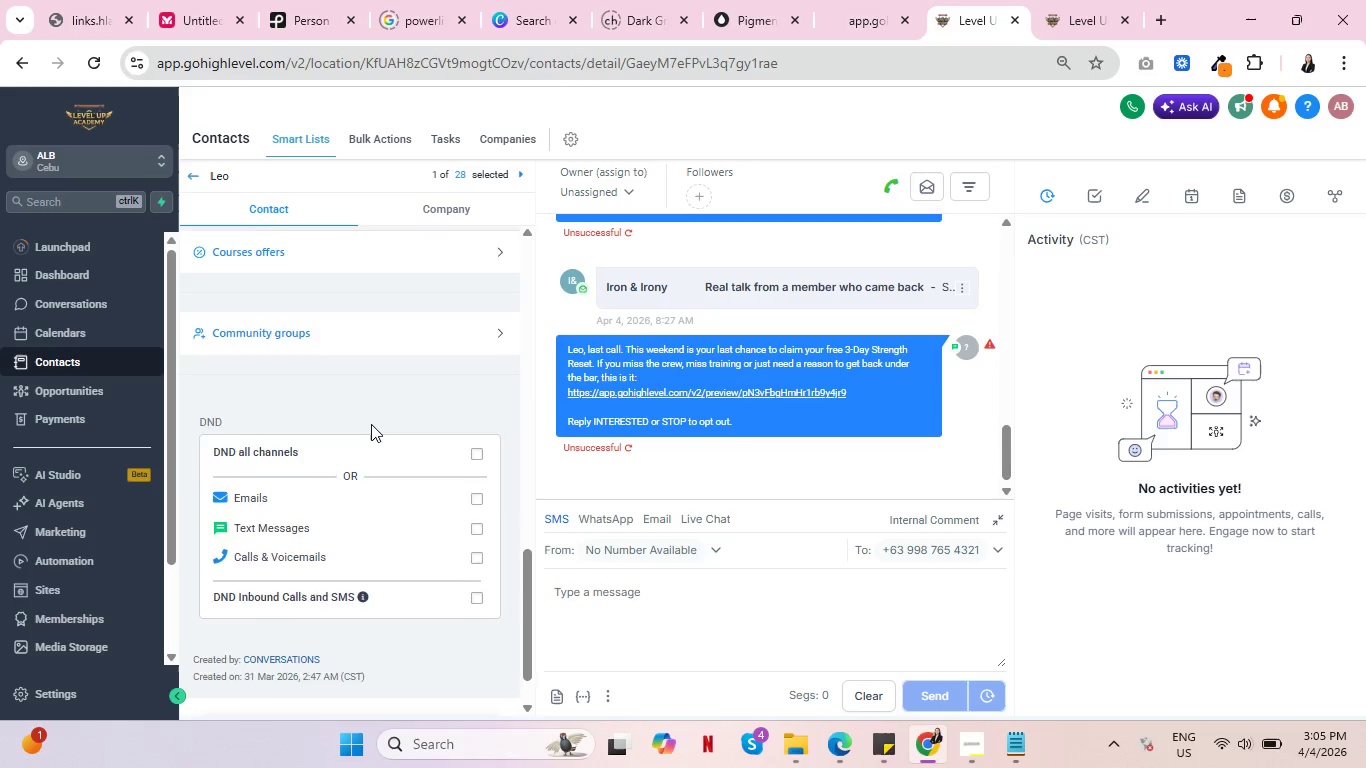 
scroll: coordinate [283, 390], scroll_direction: up, amount: 4.0
 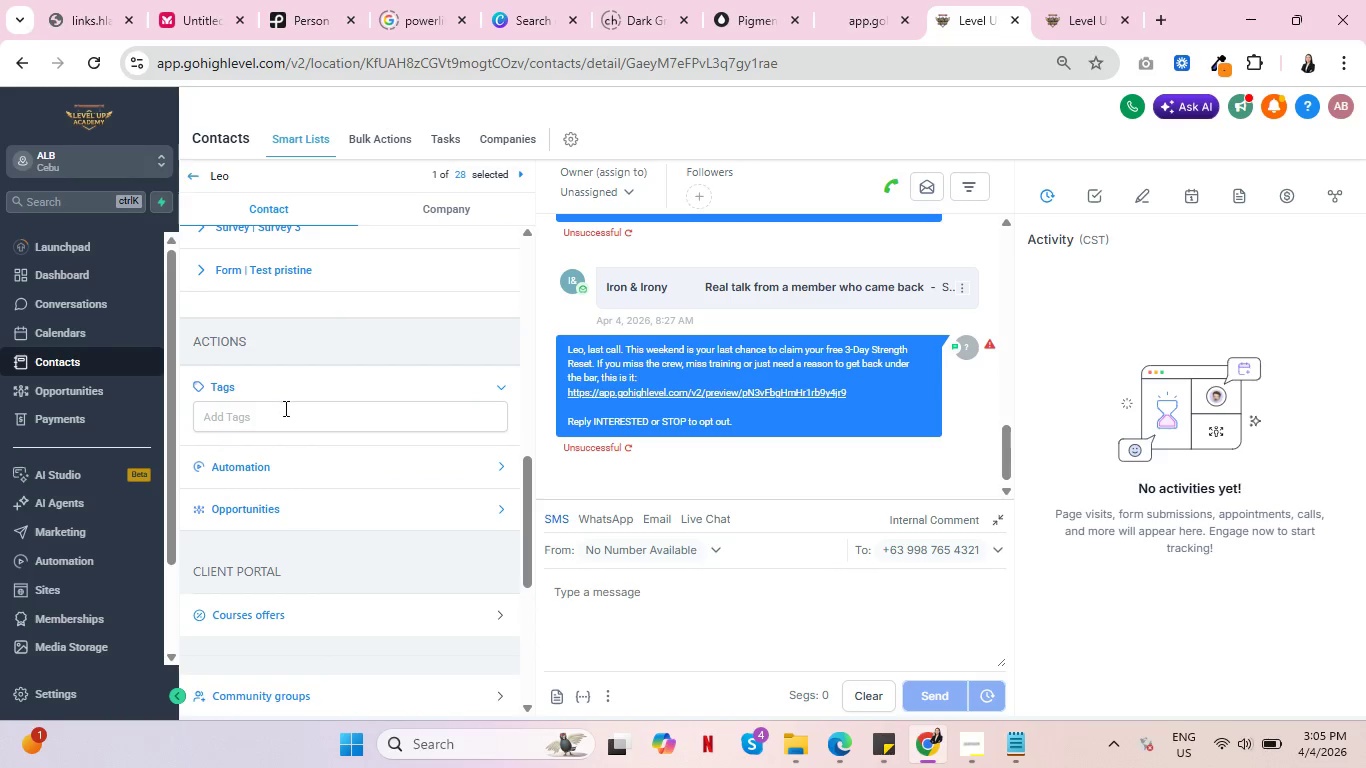 
left_click([285, 409])
 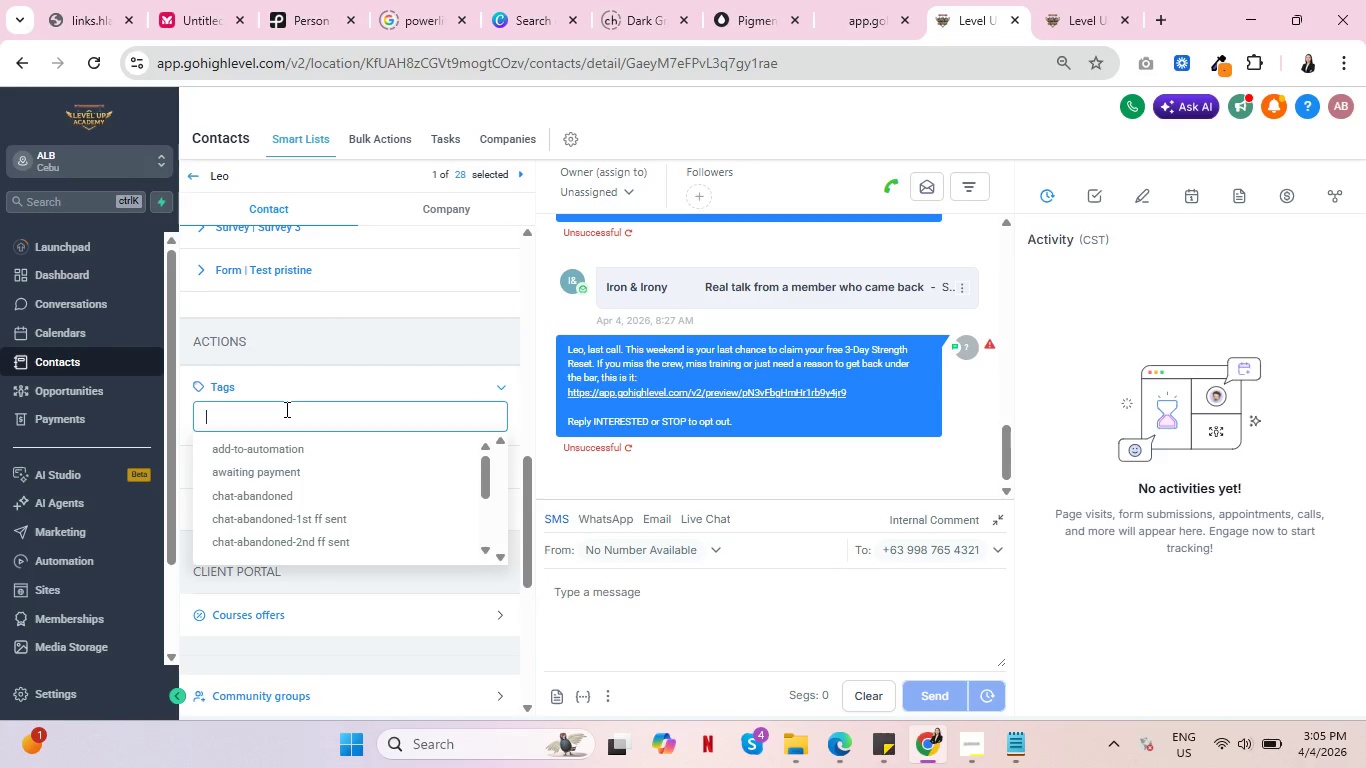 
type(reac)
 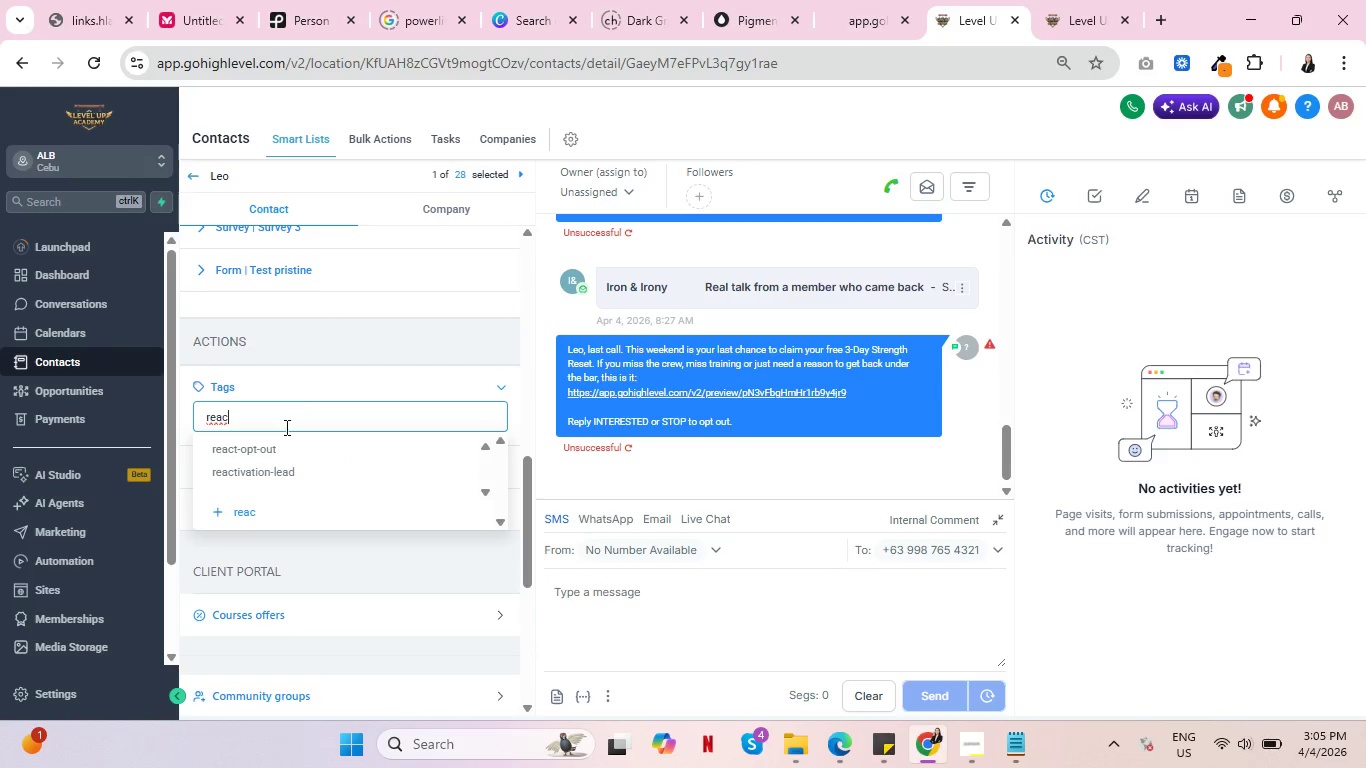 
left_click([284, 471])
 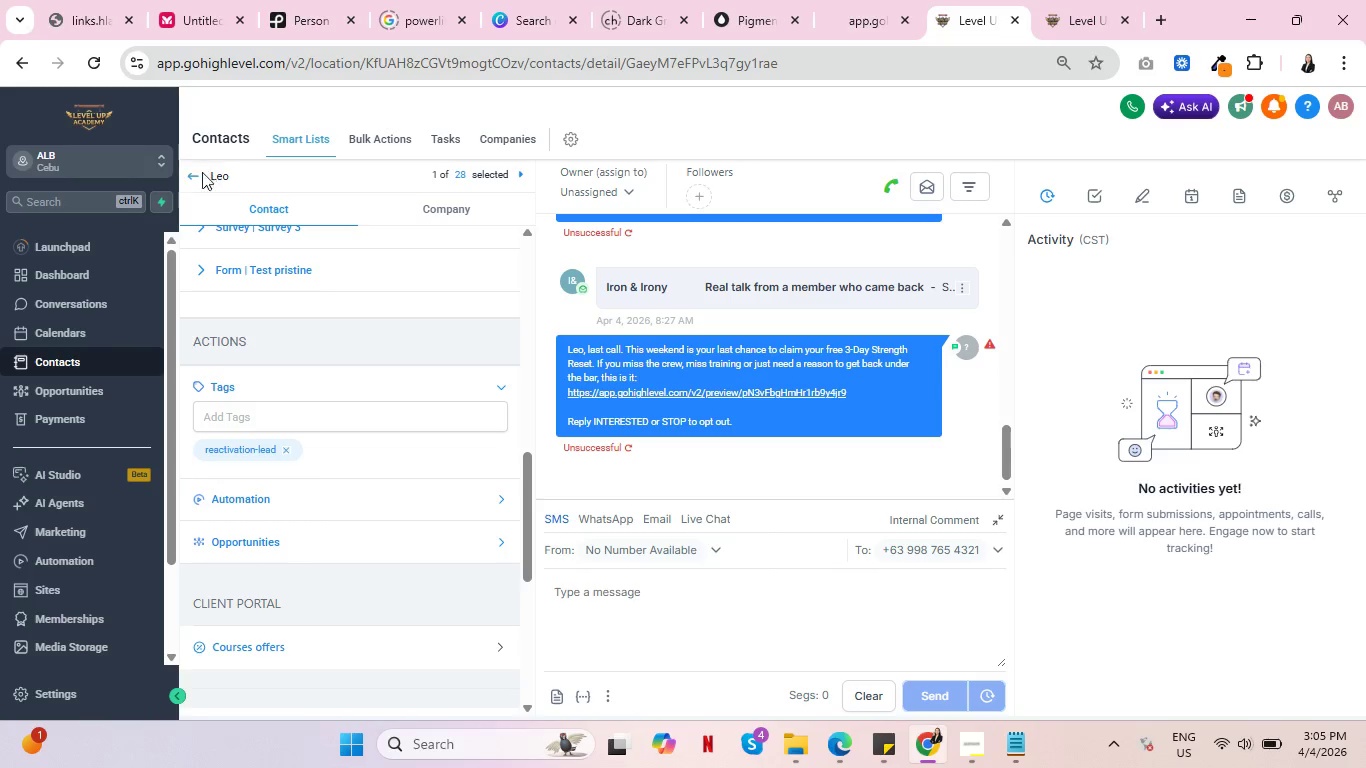 
left_click([192, 173])
 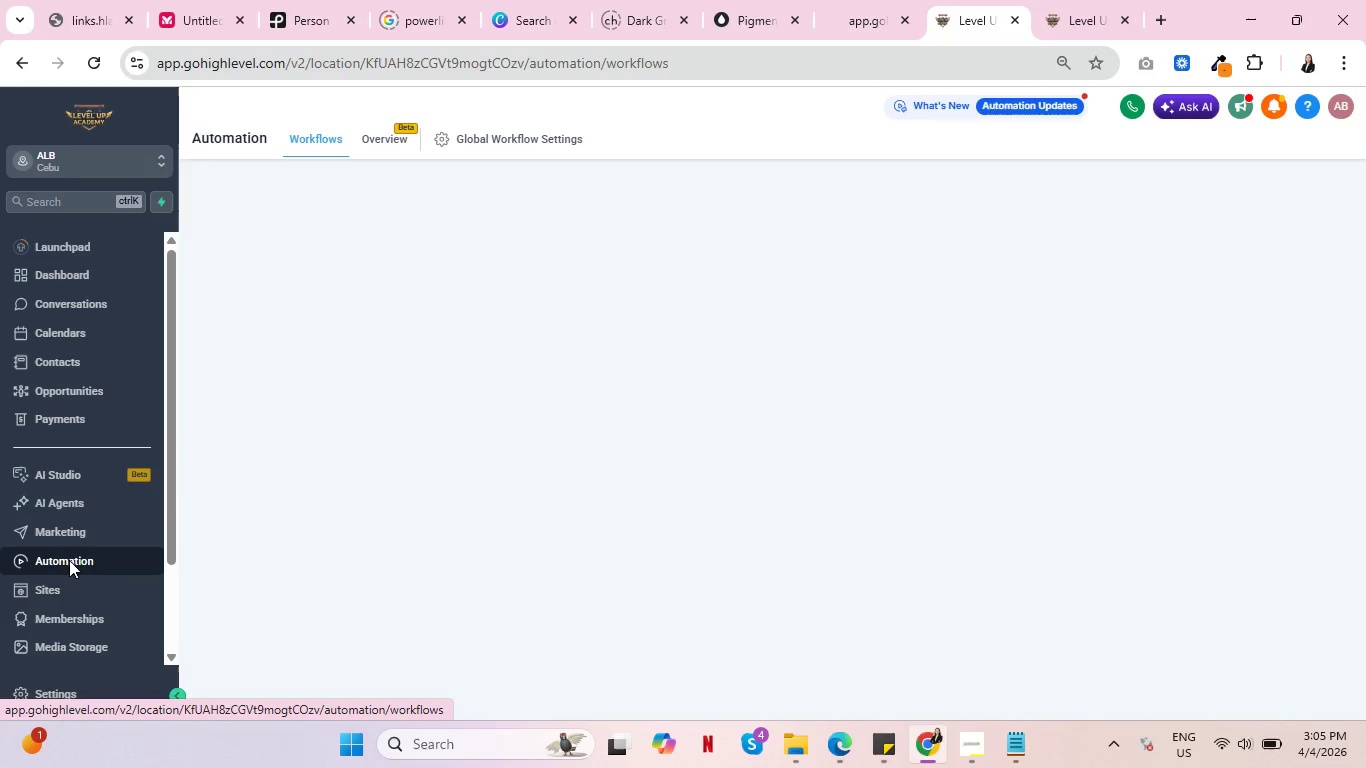 
wait(13.62)
 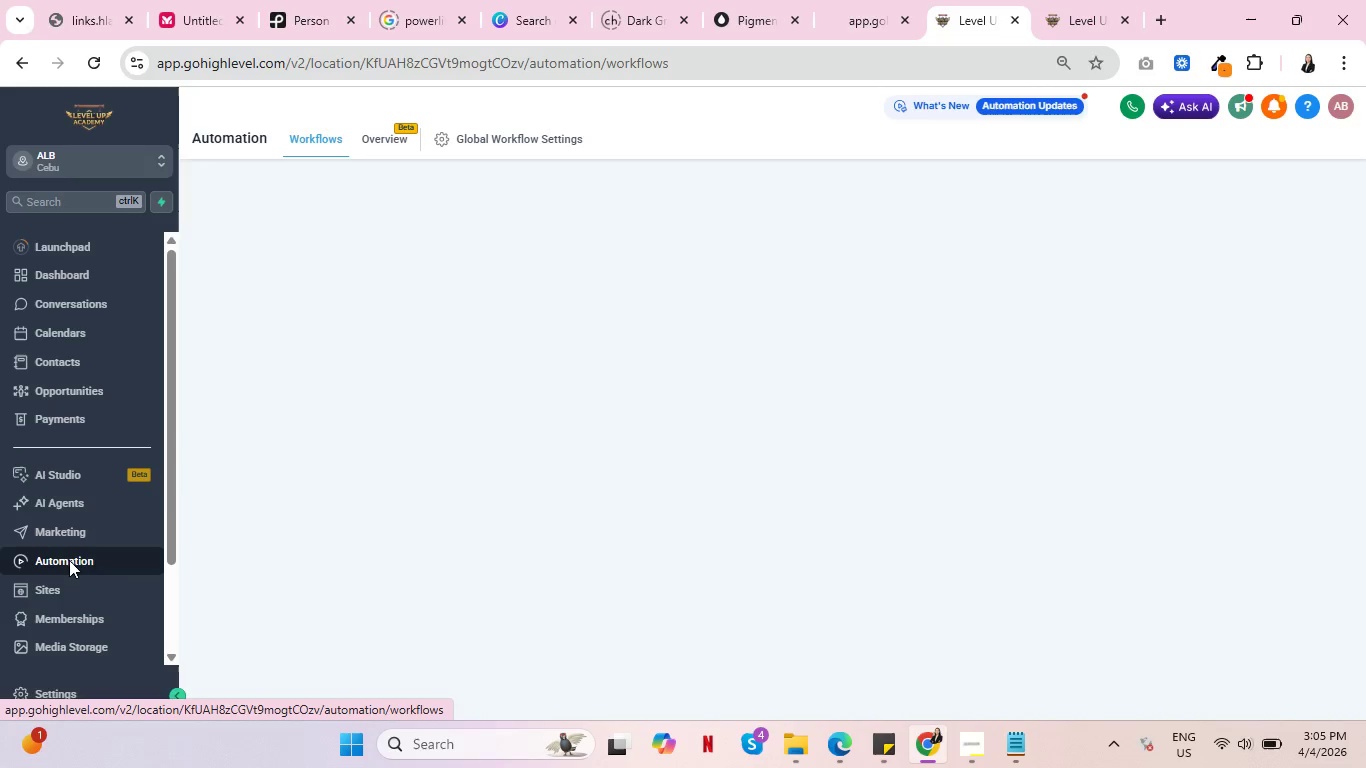 
scroll: coordinate [460, 393], scroll_direction: down, amount: 1.0
 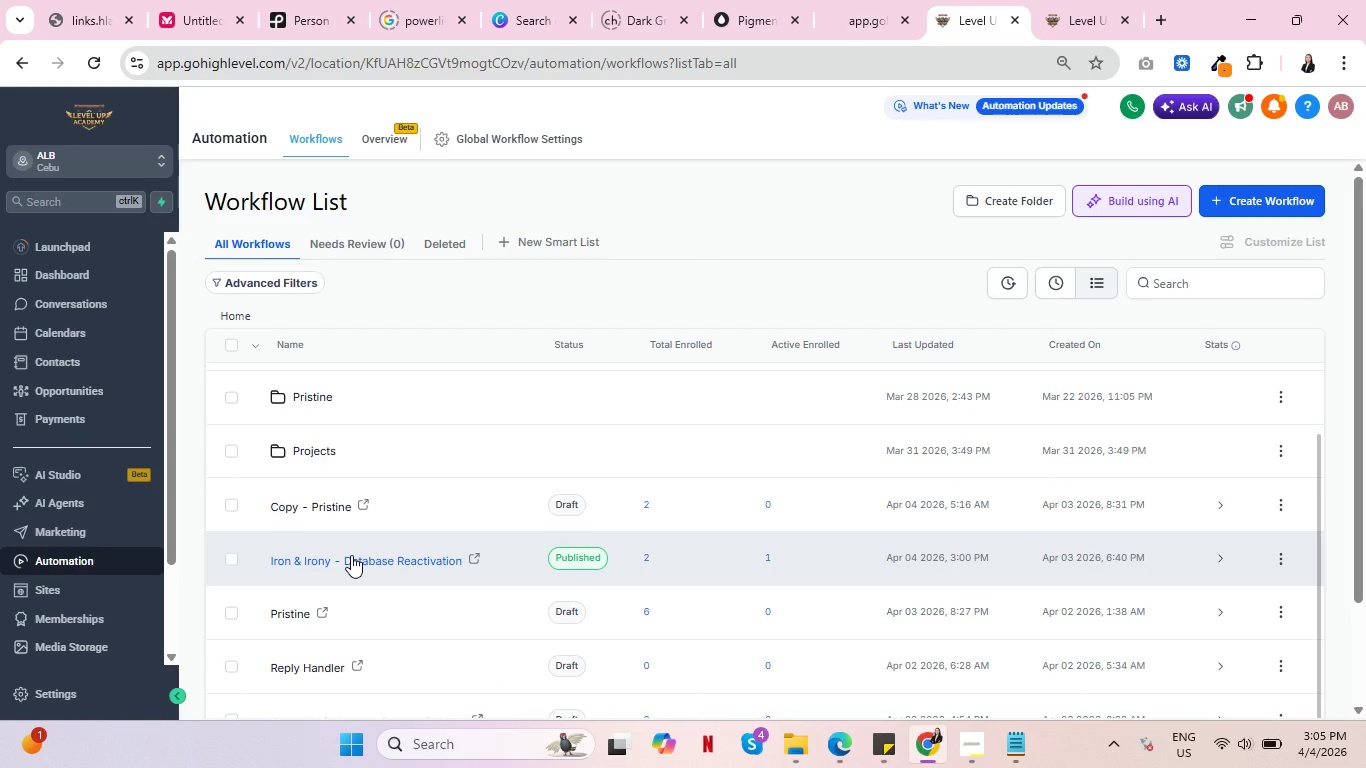 
left_click([351, 555])
 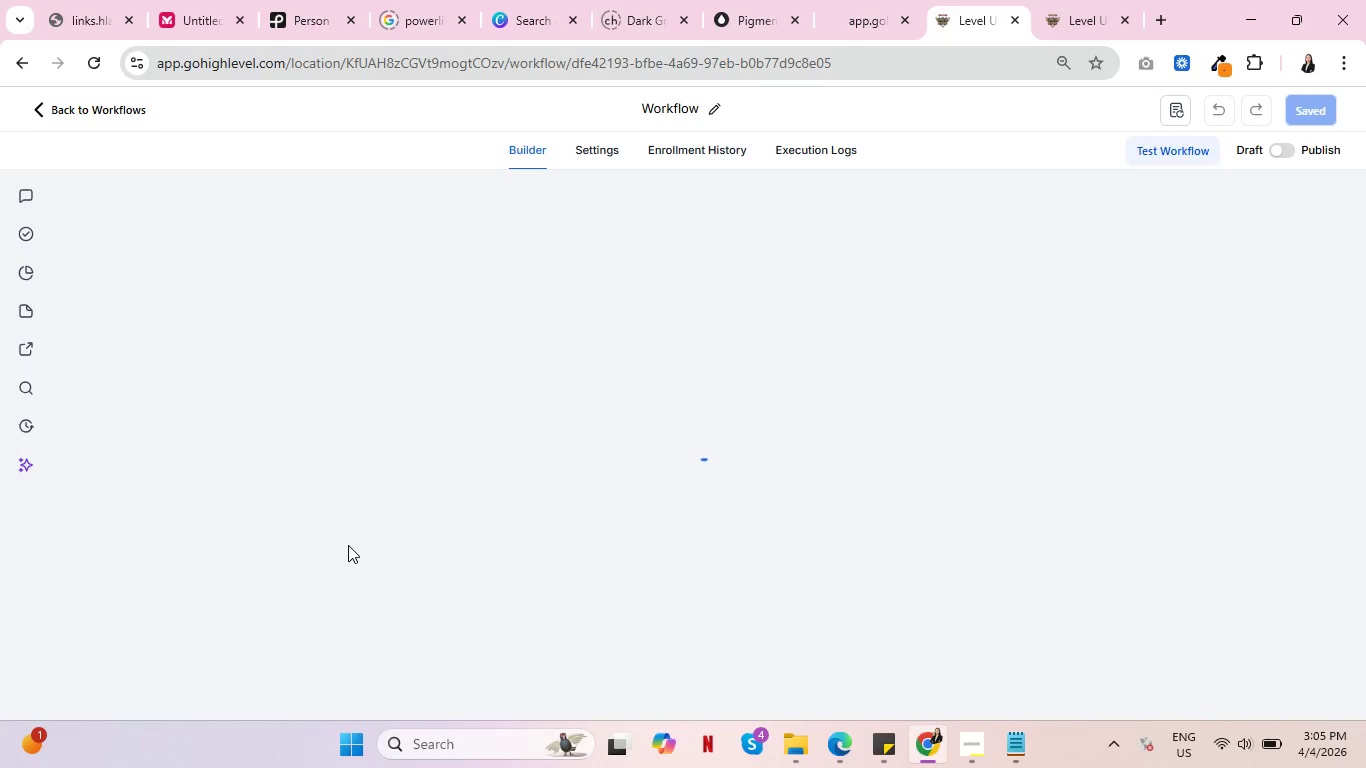 
wait(5.3)
 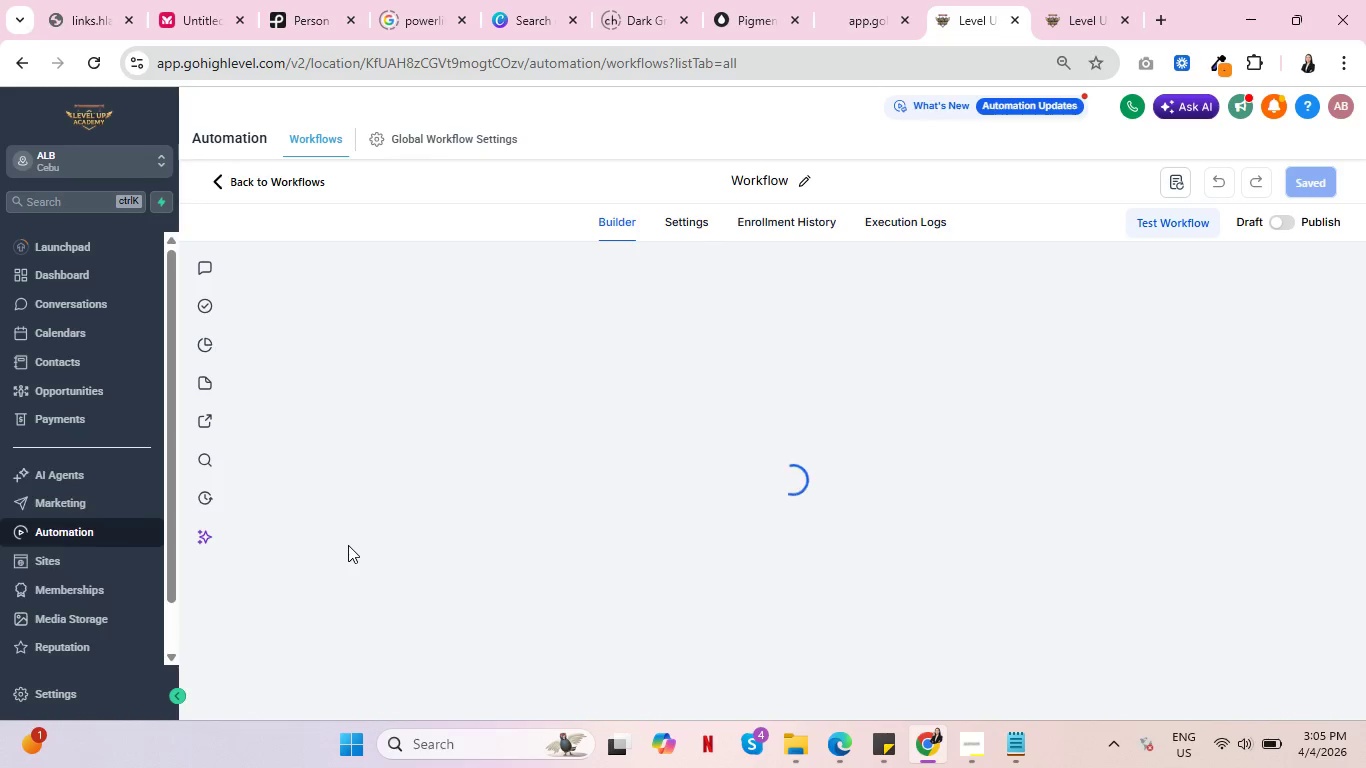 
key(Control+ControlLeft)
 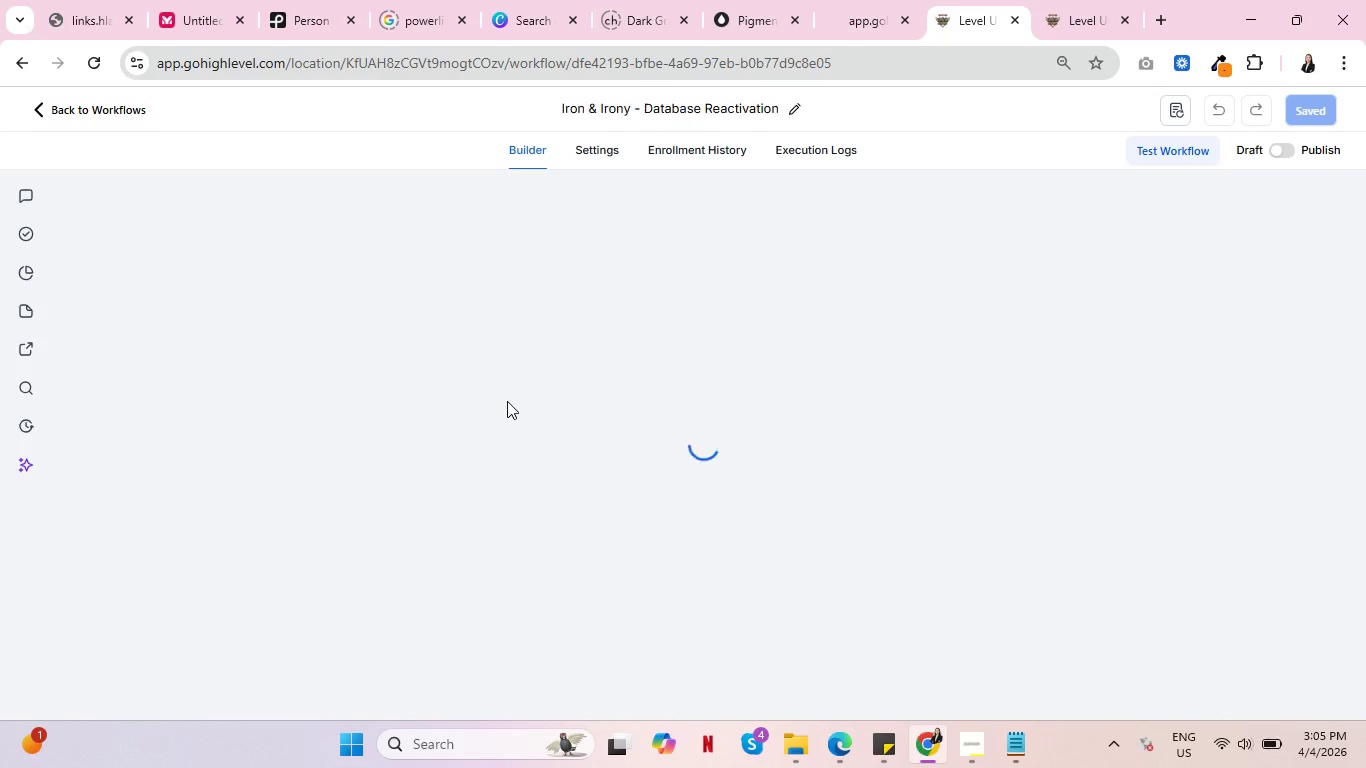 
key(Control+ControlLeft)
 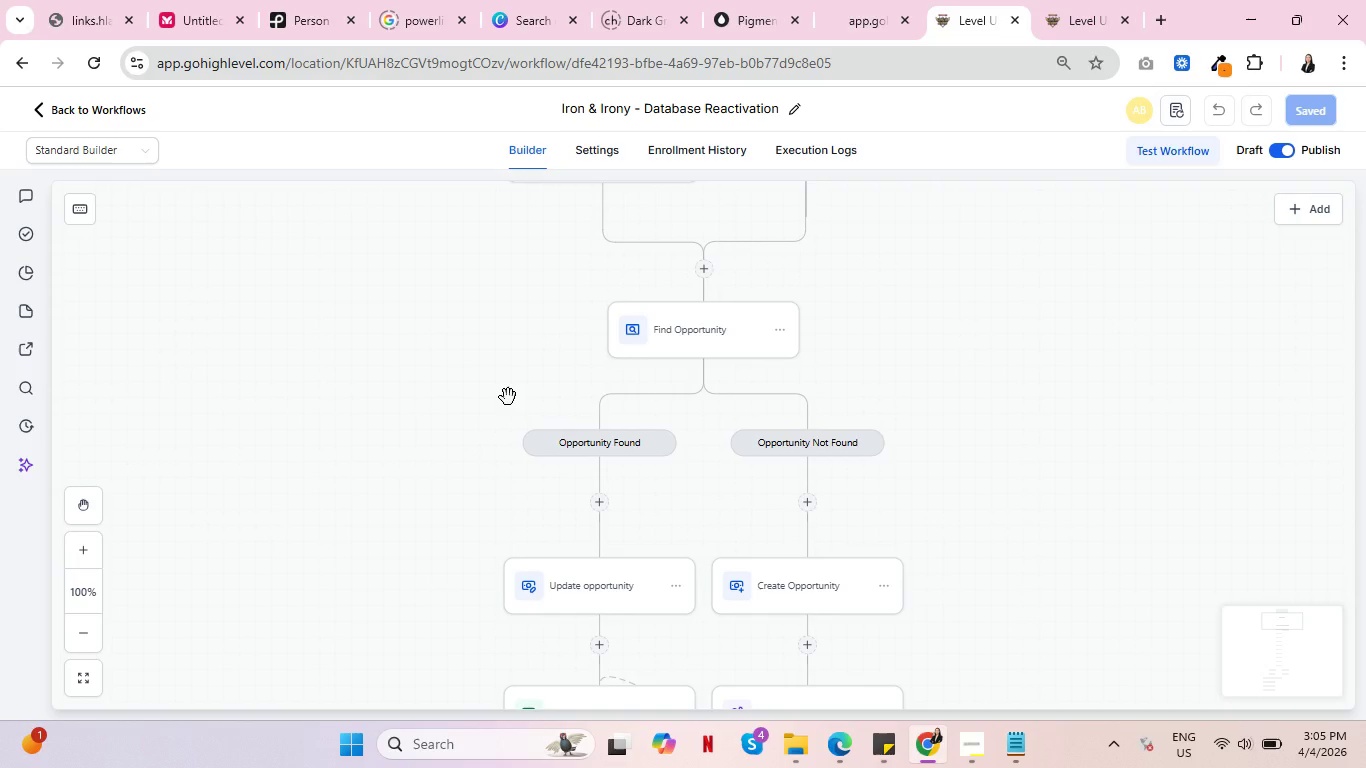 
wait(5.22)
 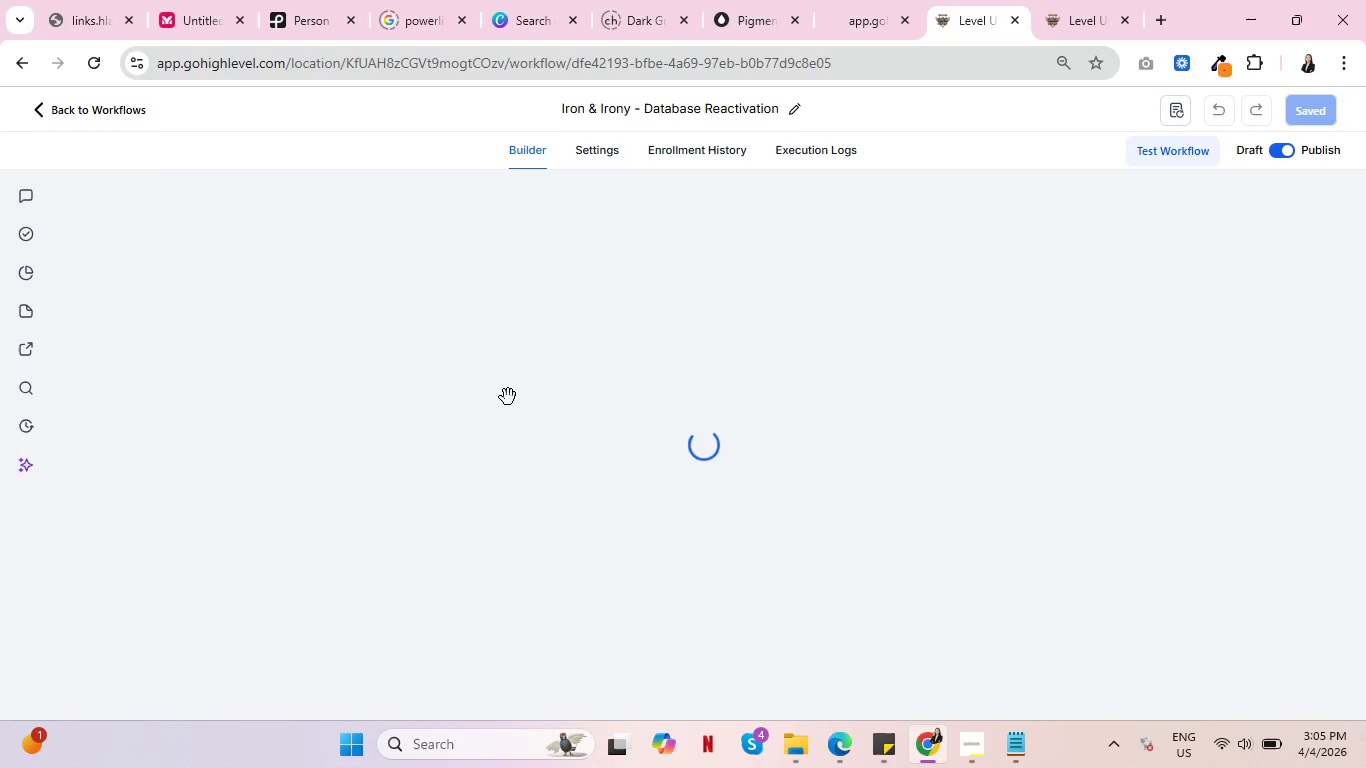 
left_click([692, 150])
 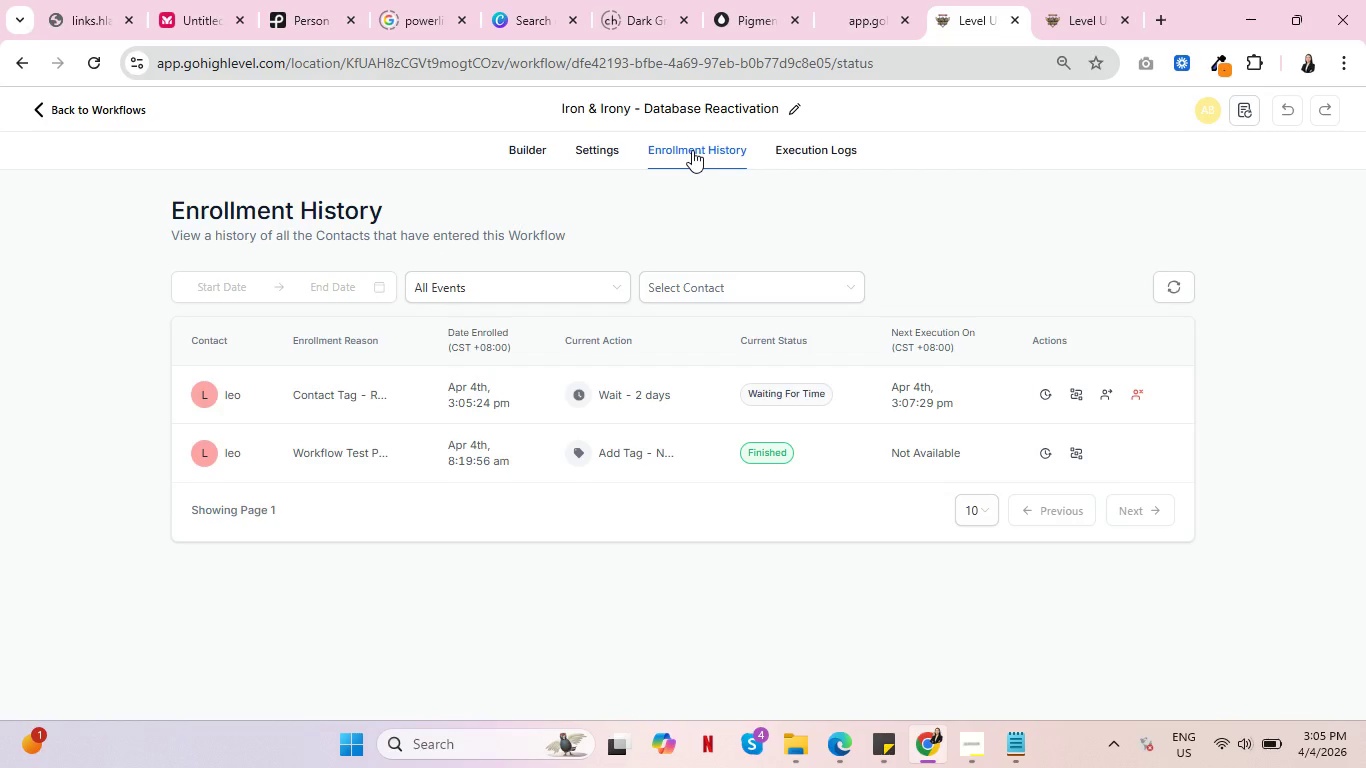 
wait(8.56)
 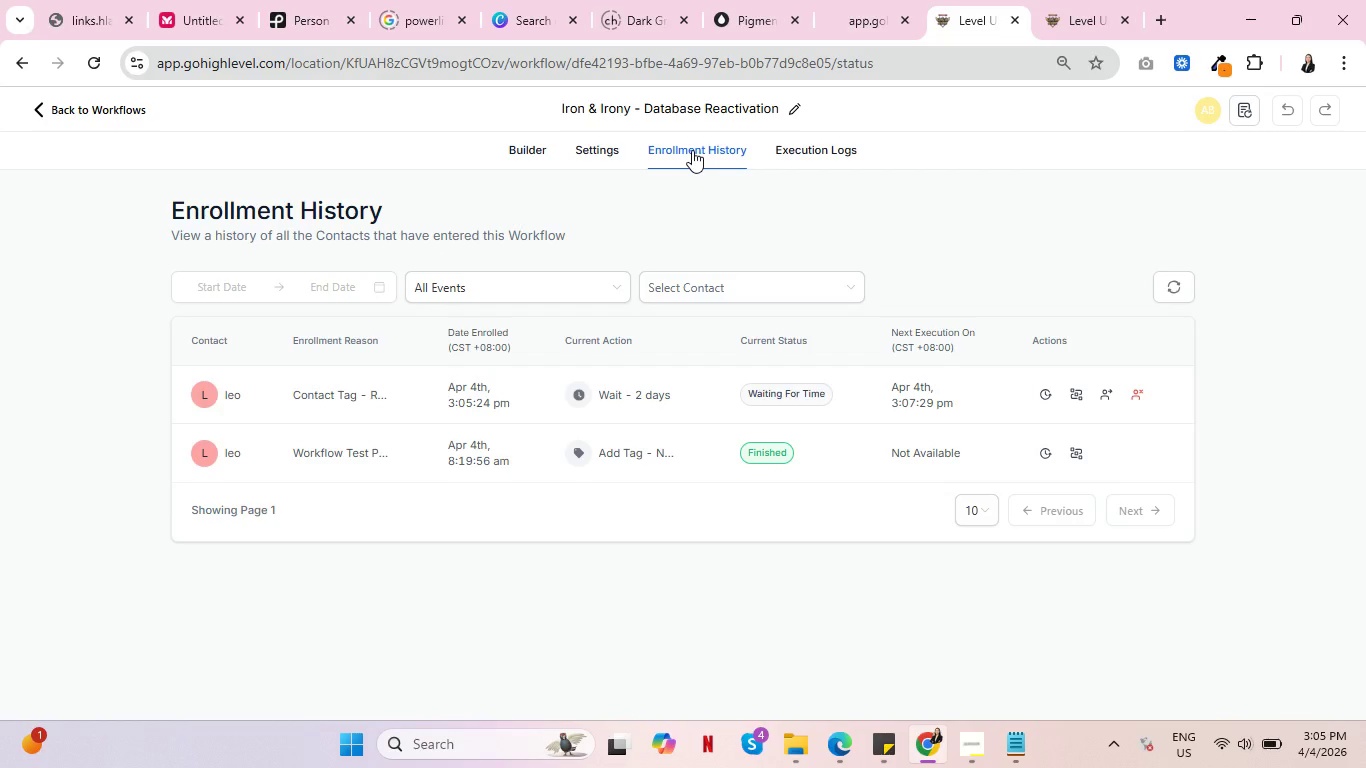 
left_click([1080, 391])
 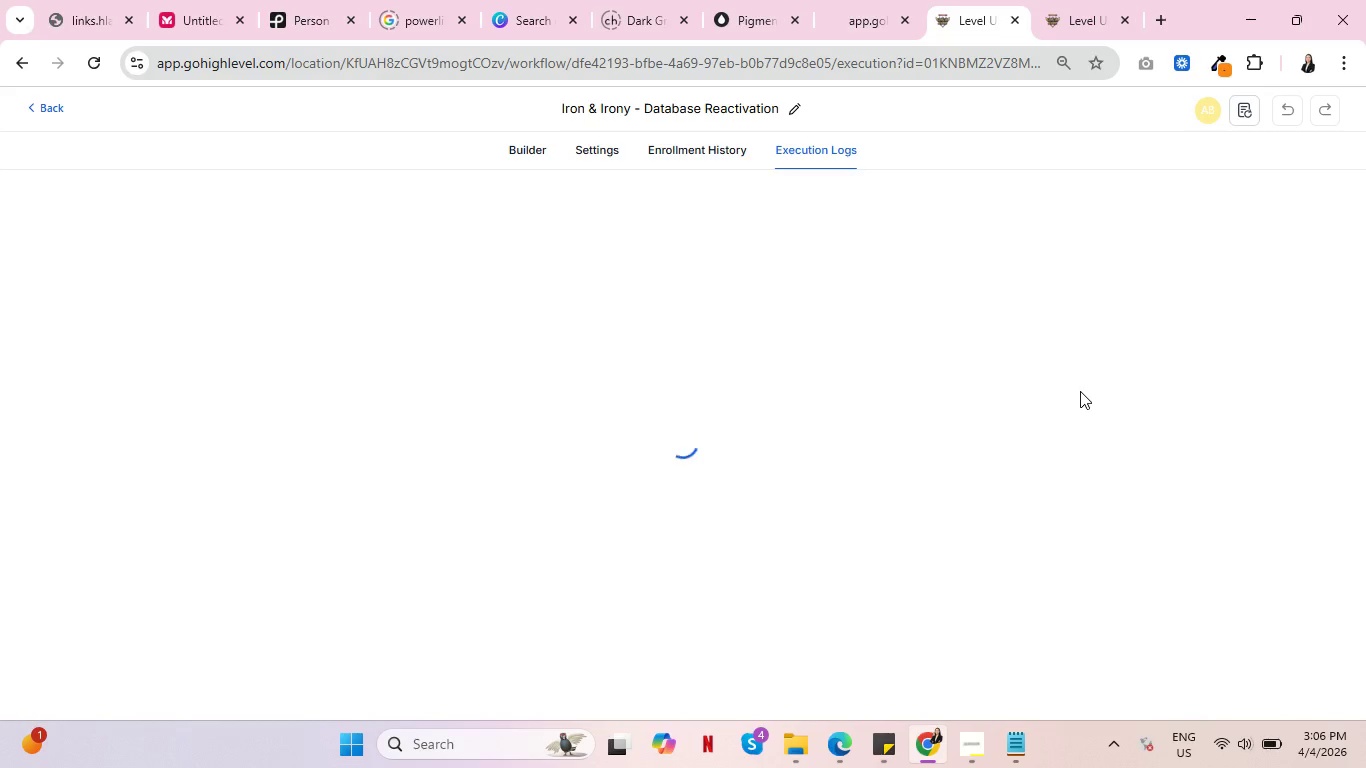 
wait(10.53)
 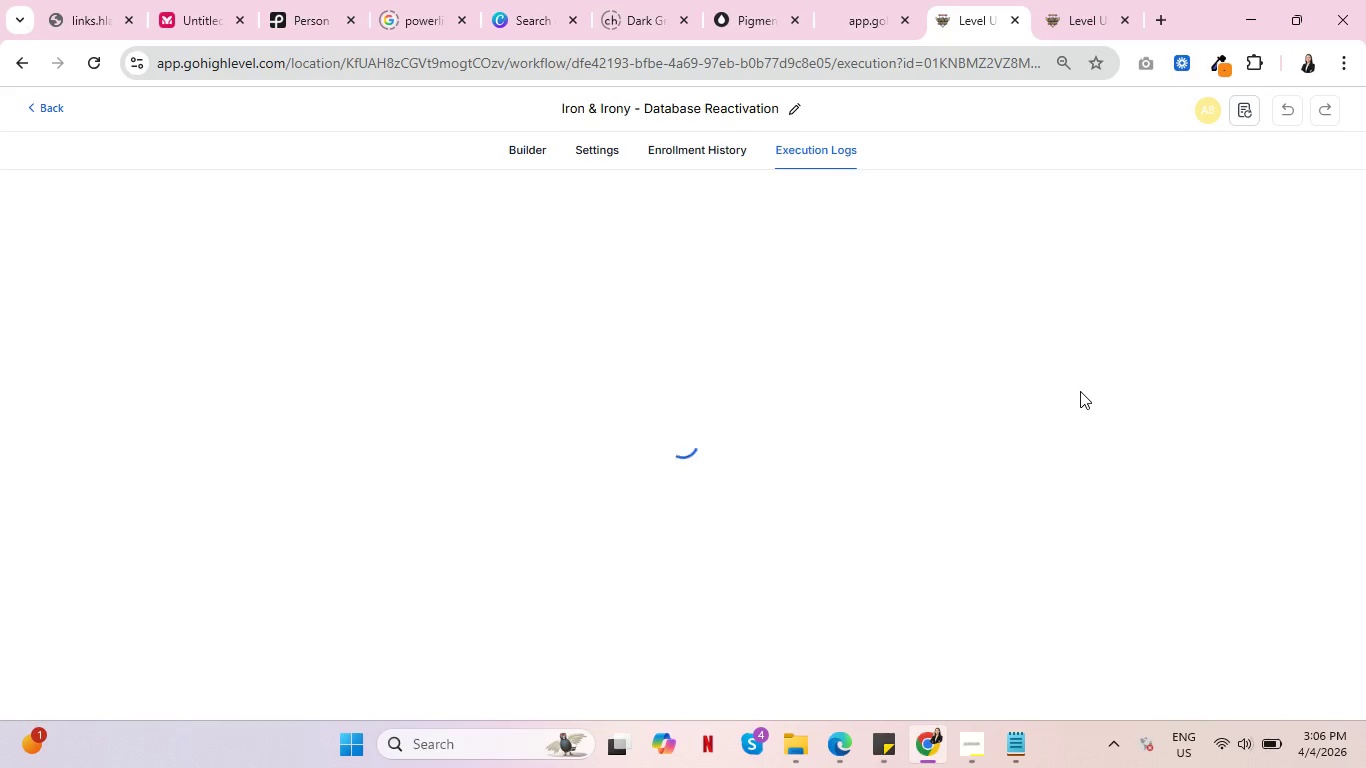 
scroll: coordinate [618, 605], scroll_direction: down, amount: 5.0
 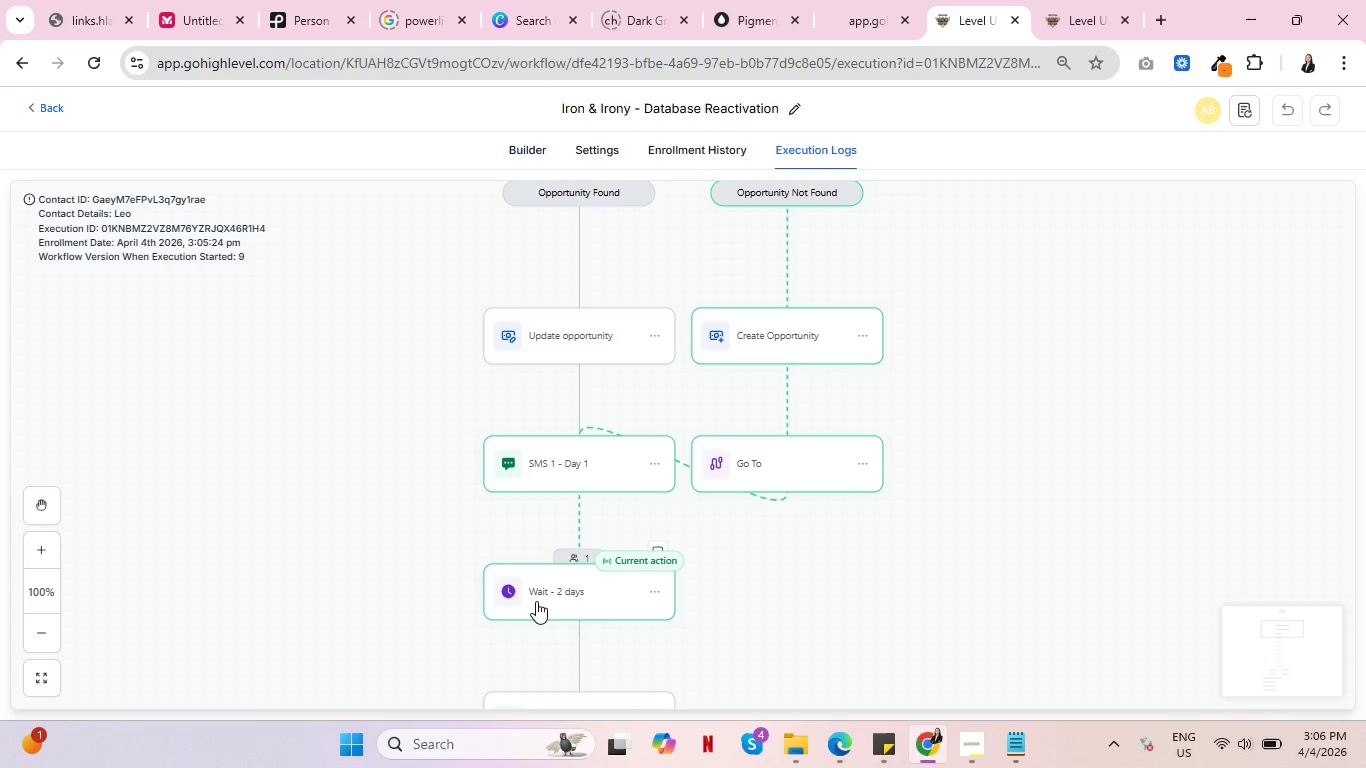 
wait(6.31)
 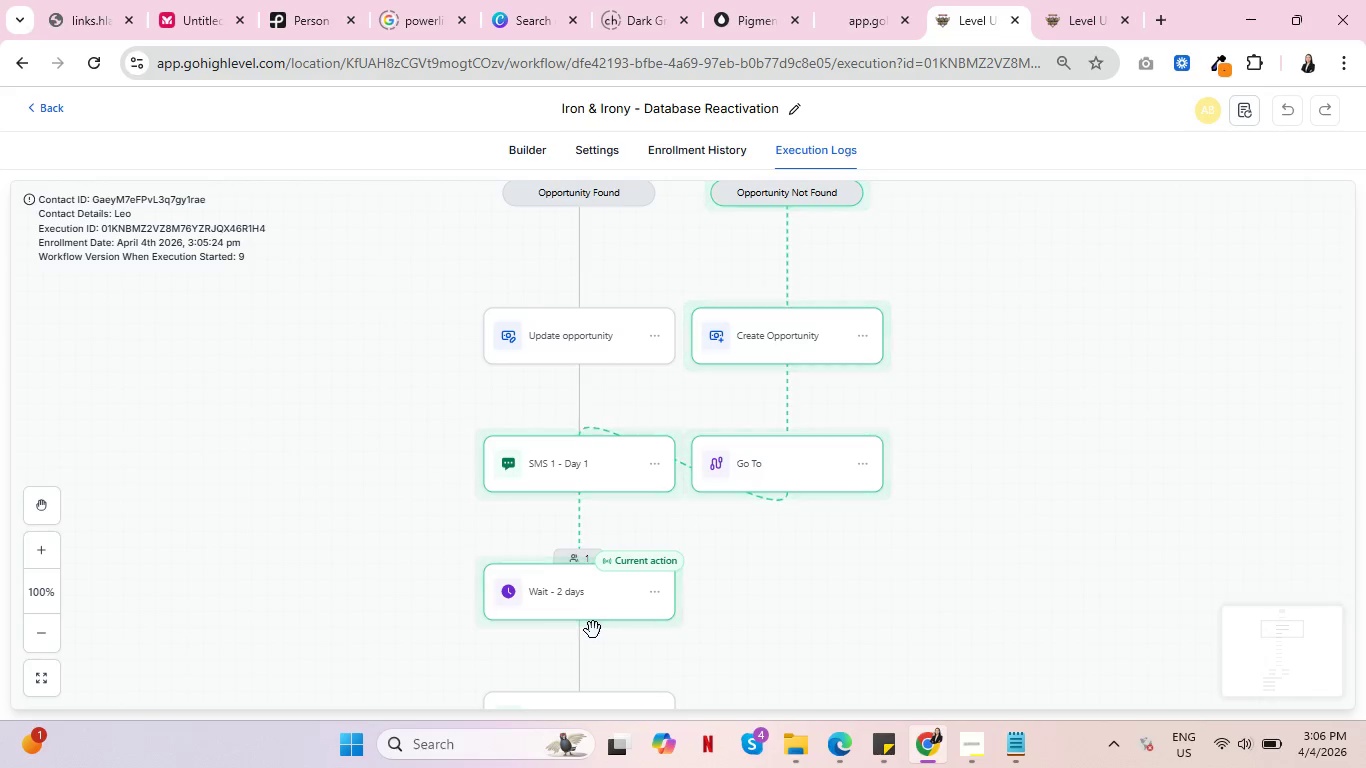 
scroll: coordinate [715, 653], scroll_direction: down, amount: 3.0
 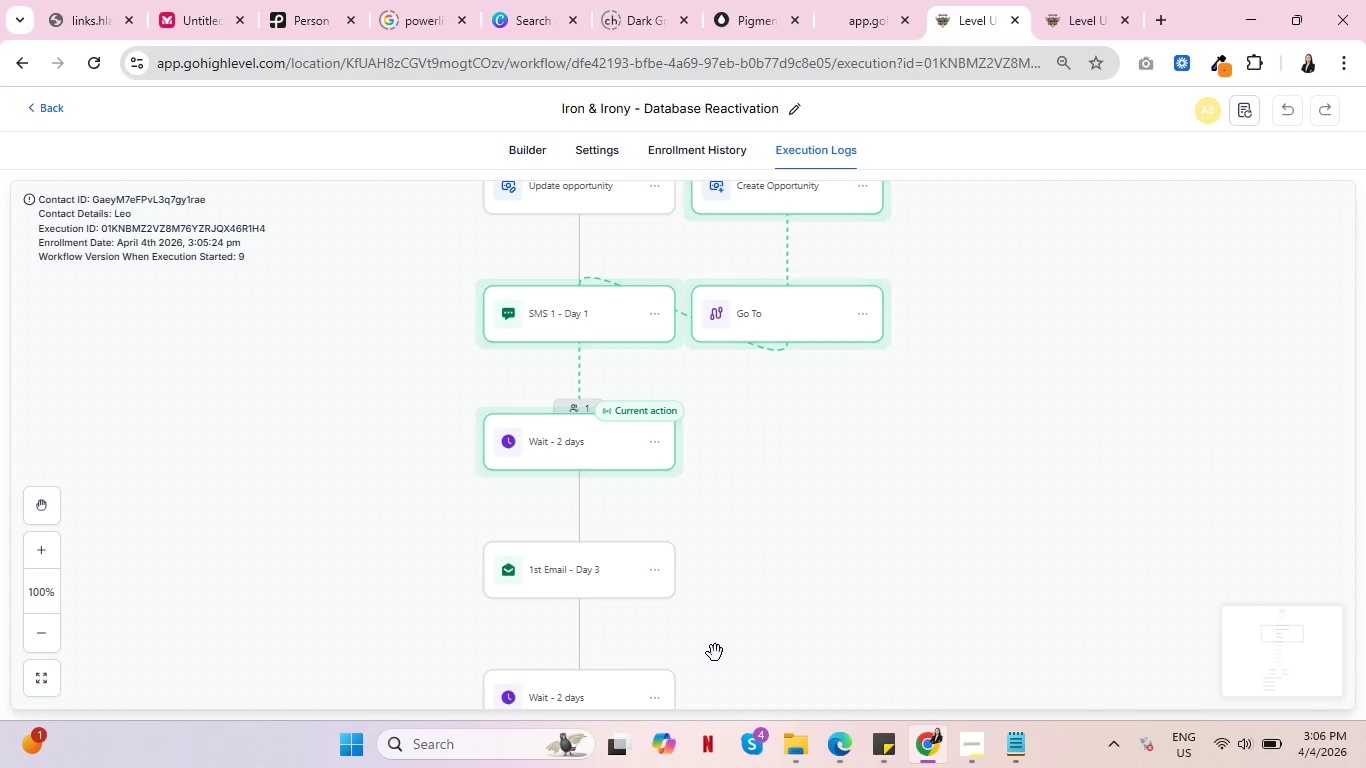 
scroll: coordinate [715, 654], scroll_direction: up, amount: 1.0
 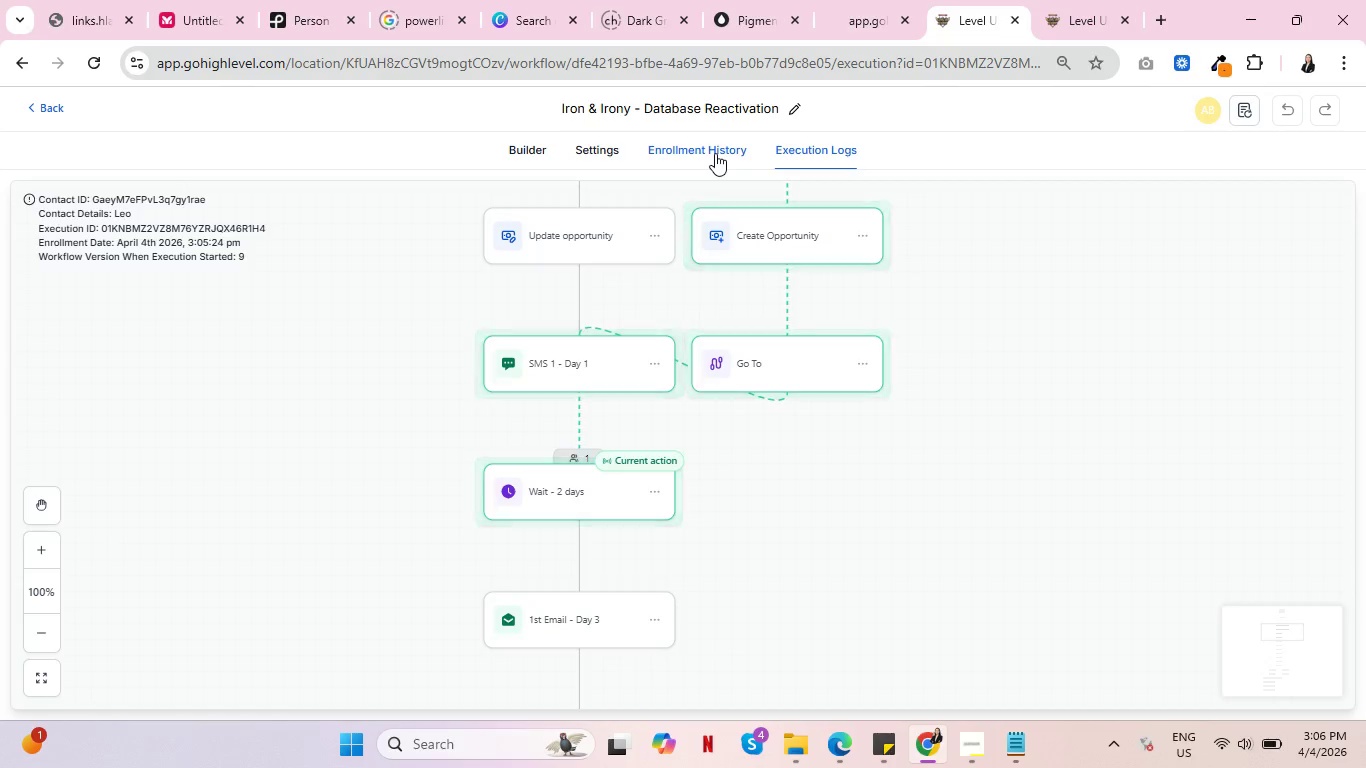 
wait(11.24)
 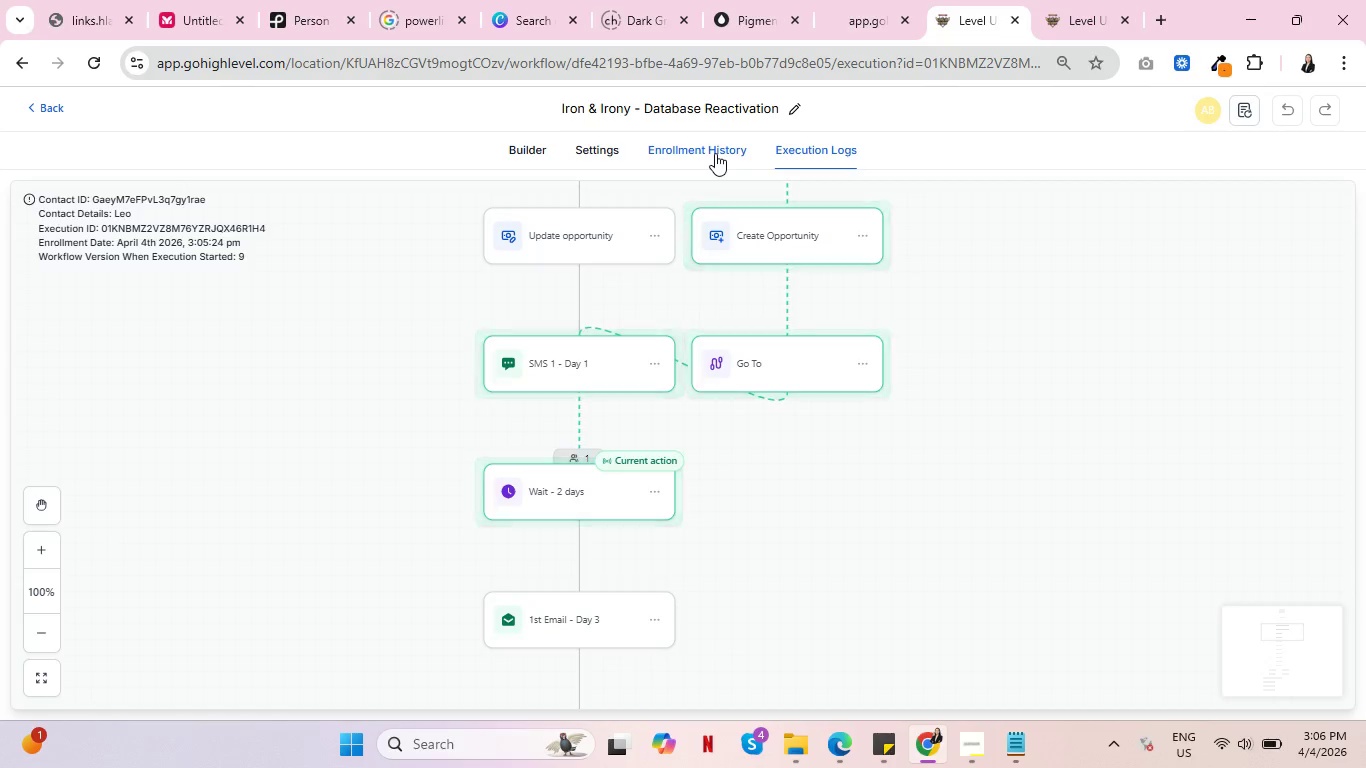 
scroll: coordinate [650, 422], scroll_direction: down, amount: 1.0
 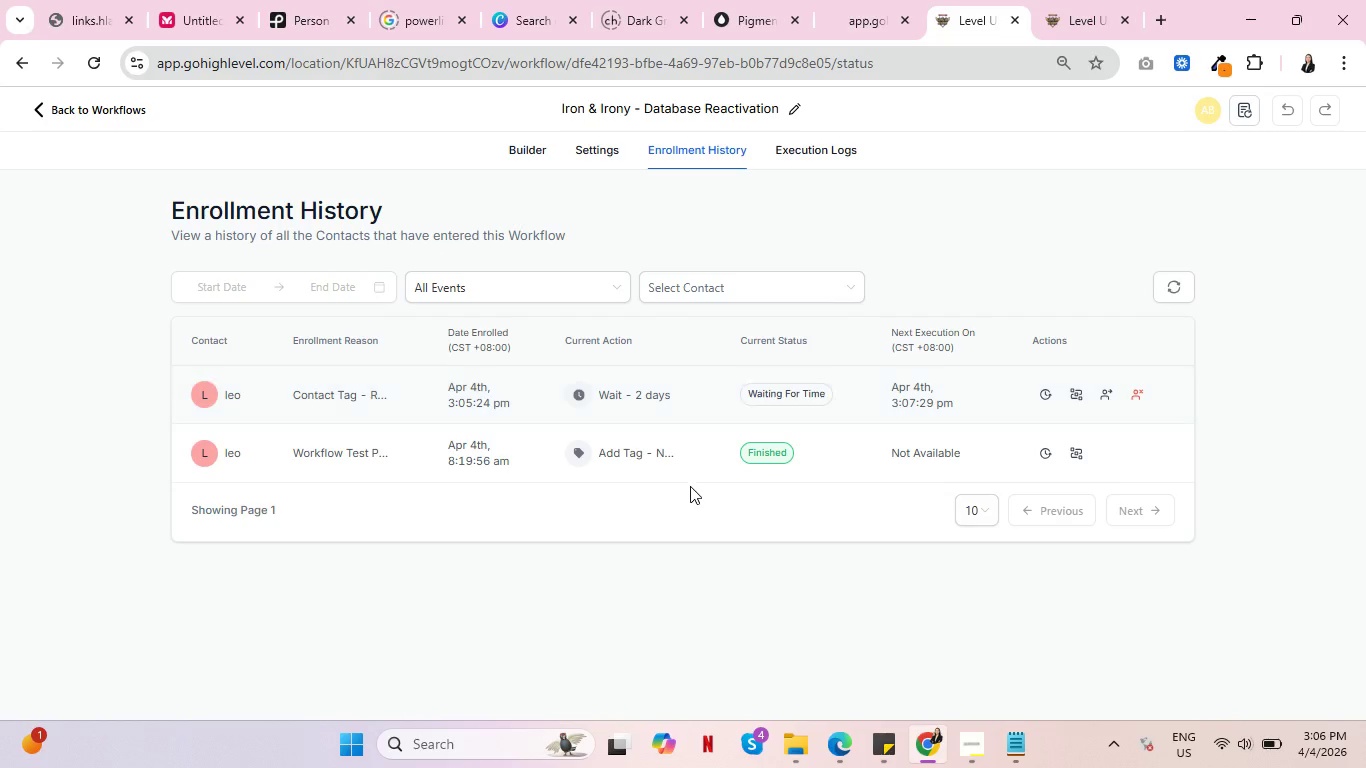 
scroll: coordinate [689, 489], scroll_direction: up, amount: 2.0
 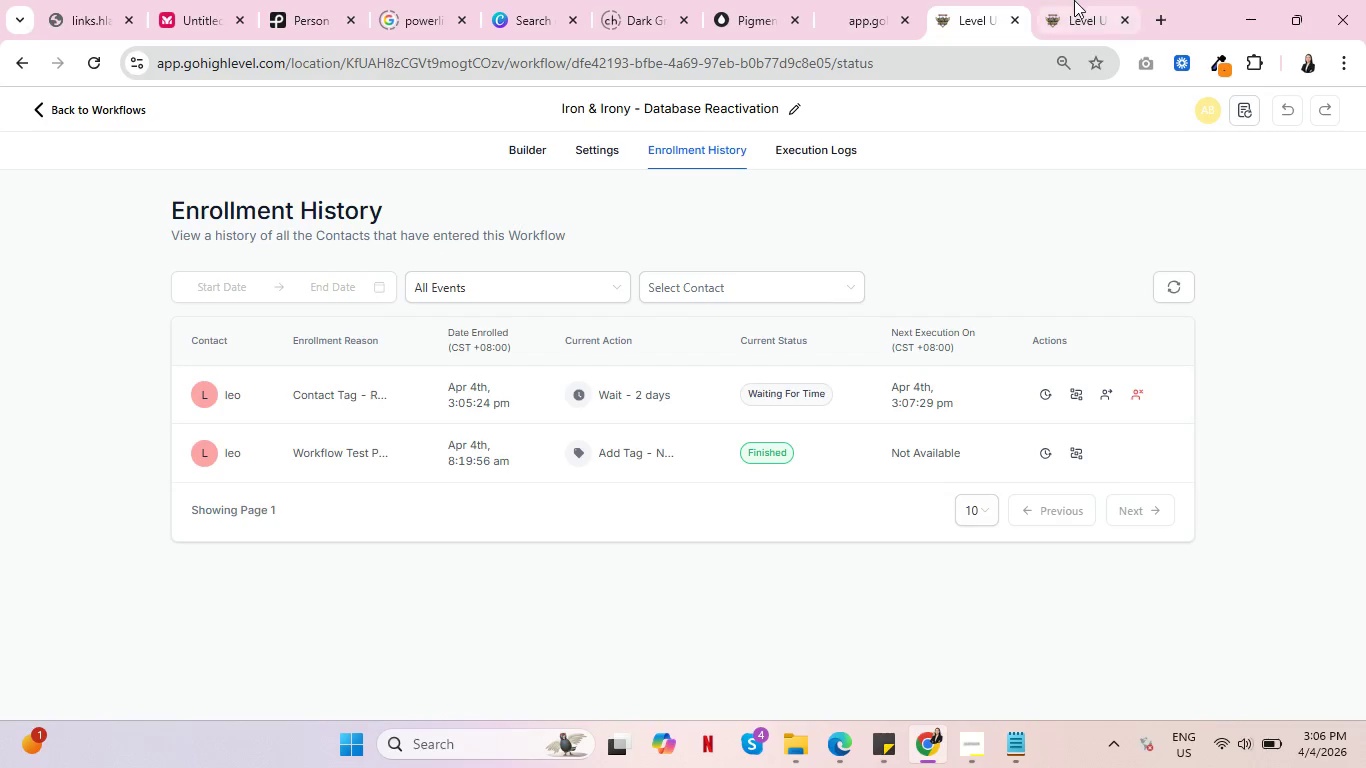 
left_click_drag(start_coordinate=[1074, 0], to_coordinate=[1075, 10])
 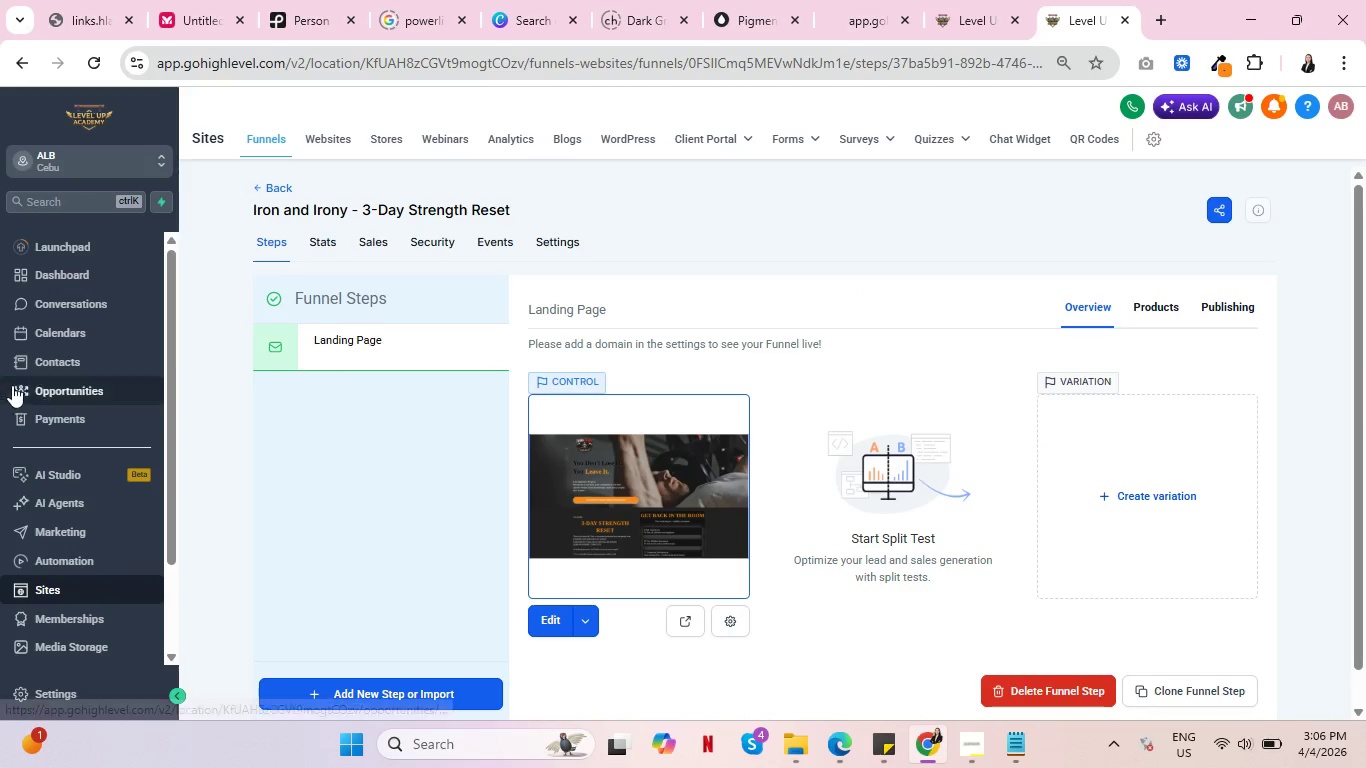 
left_click([40, 362])
 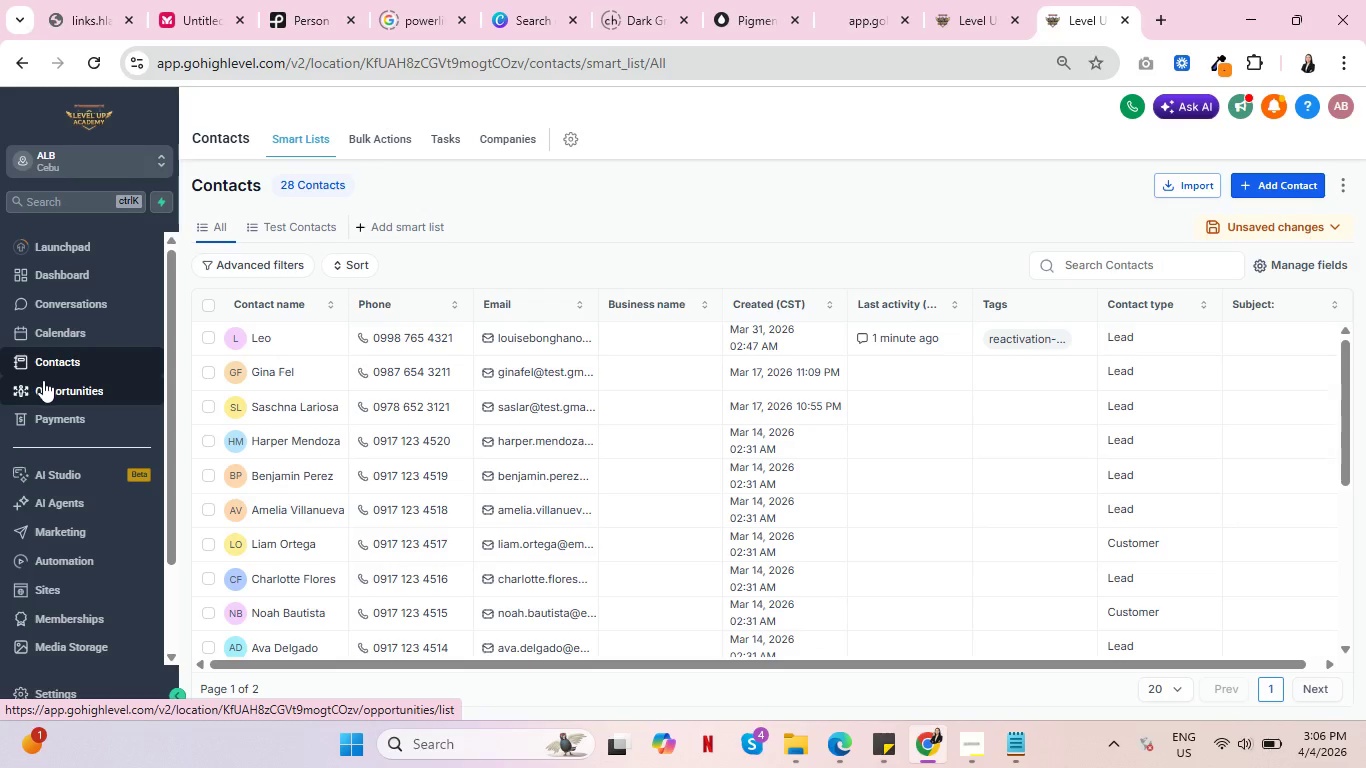 
wait(21.5)
 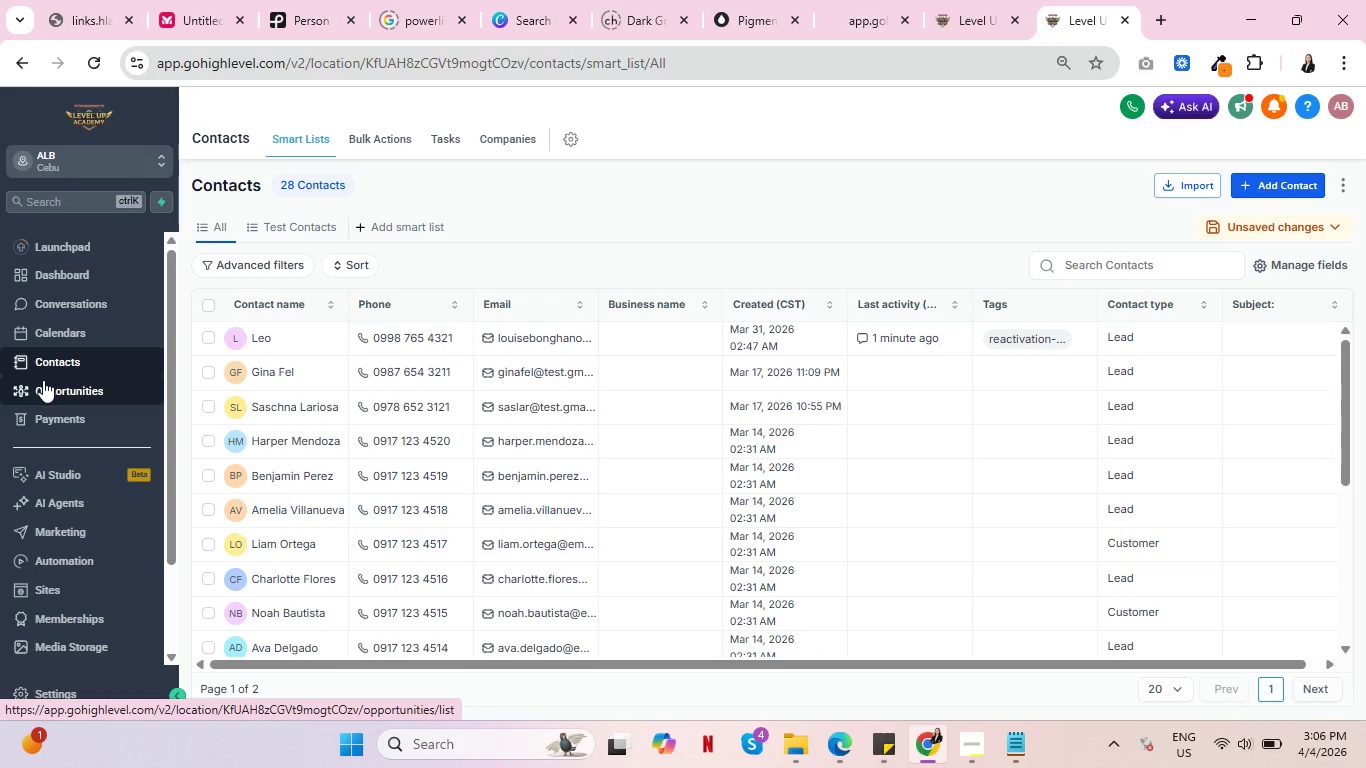 
left_click([85, 392])
 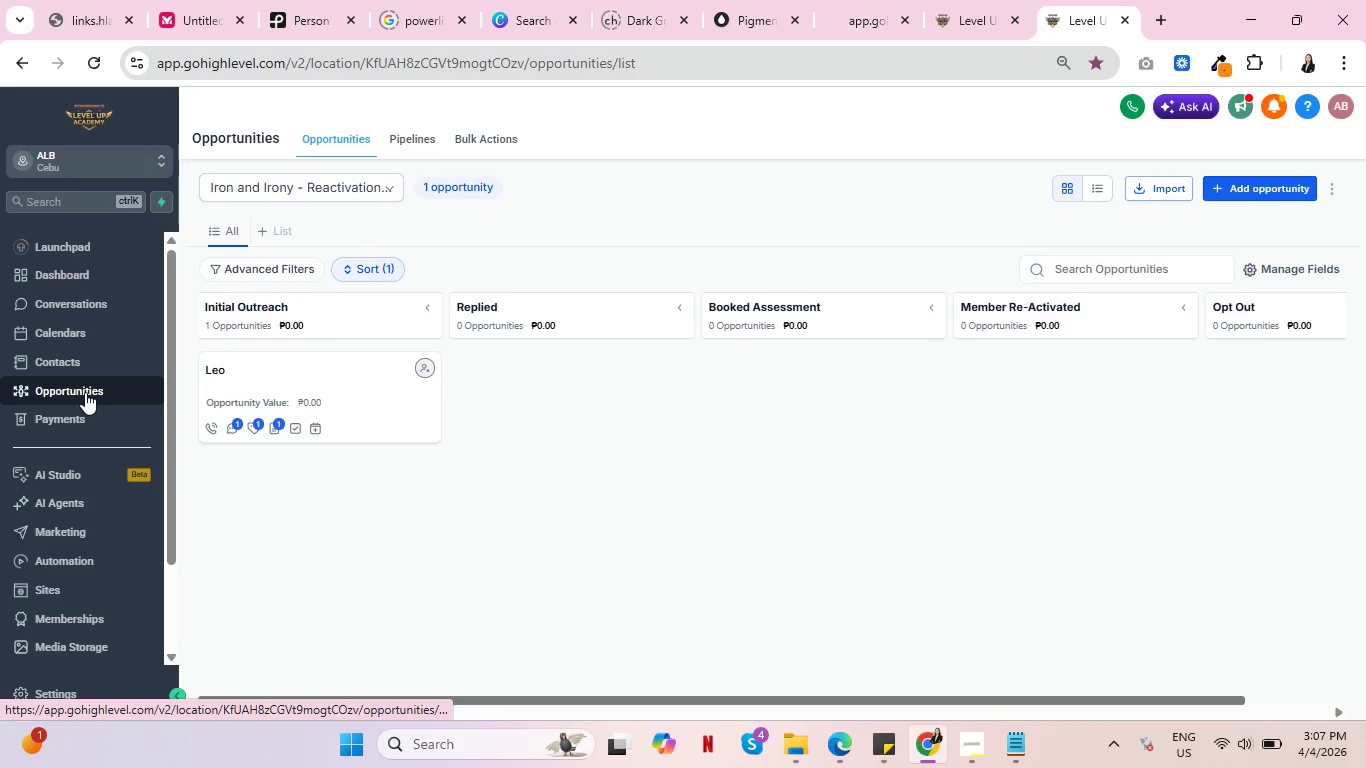 
wait(13.91)
 